 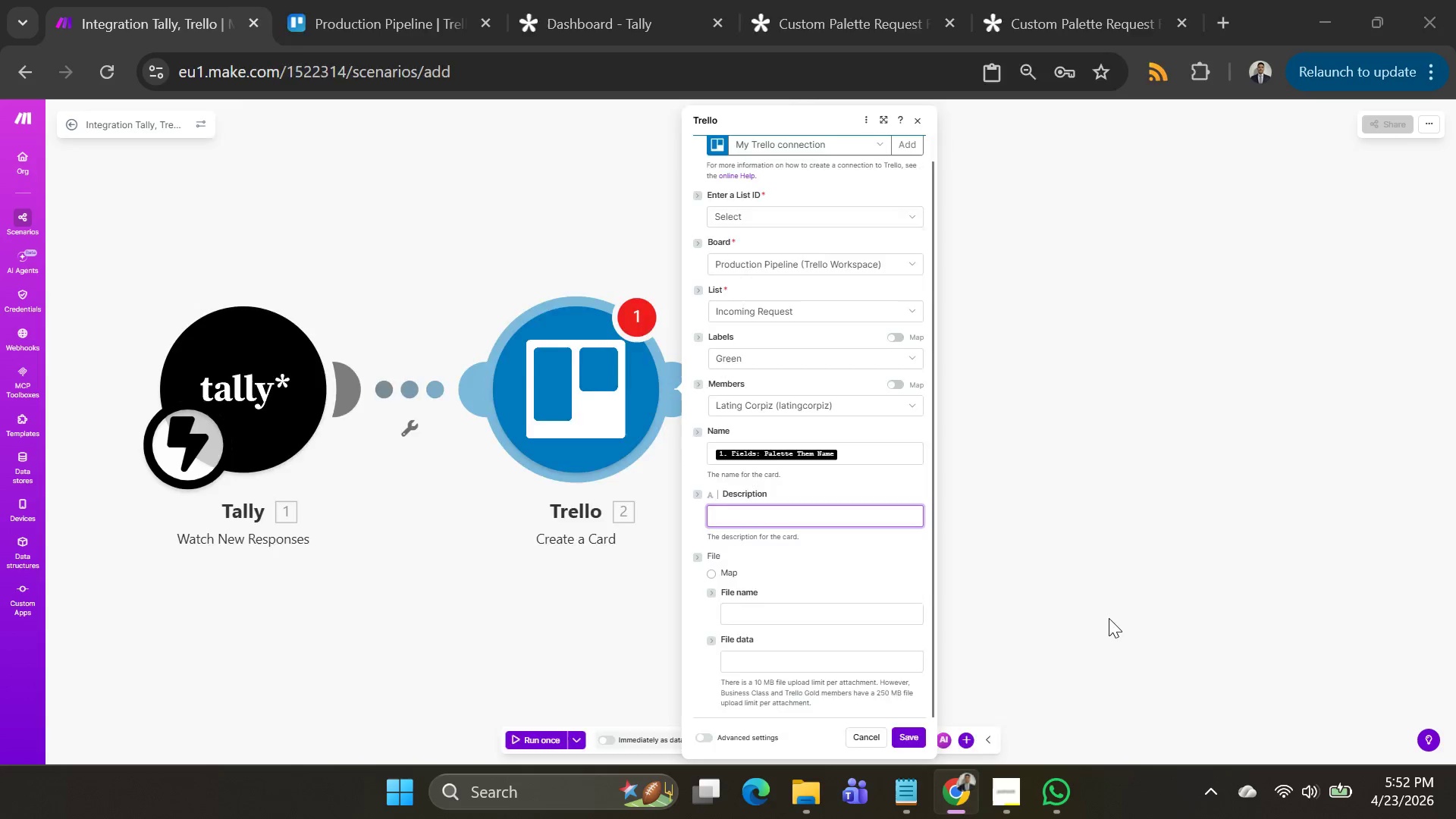 
key(Alt+Tab)
 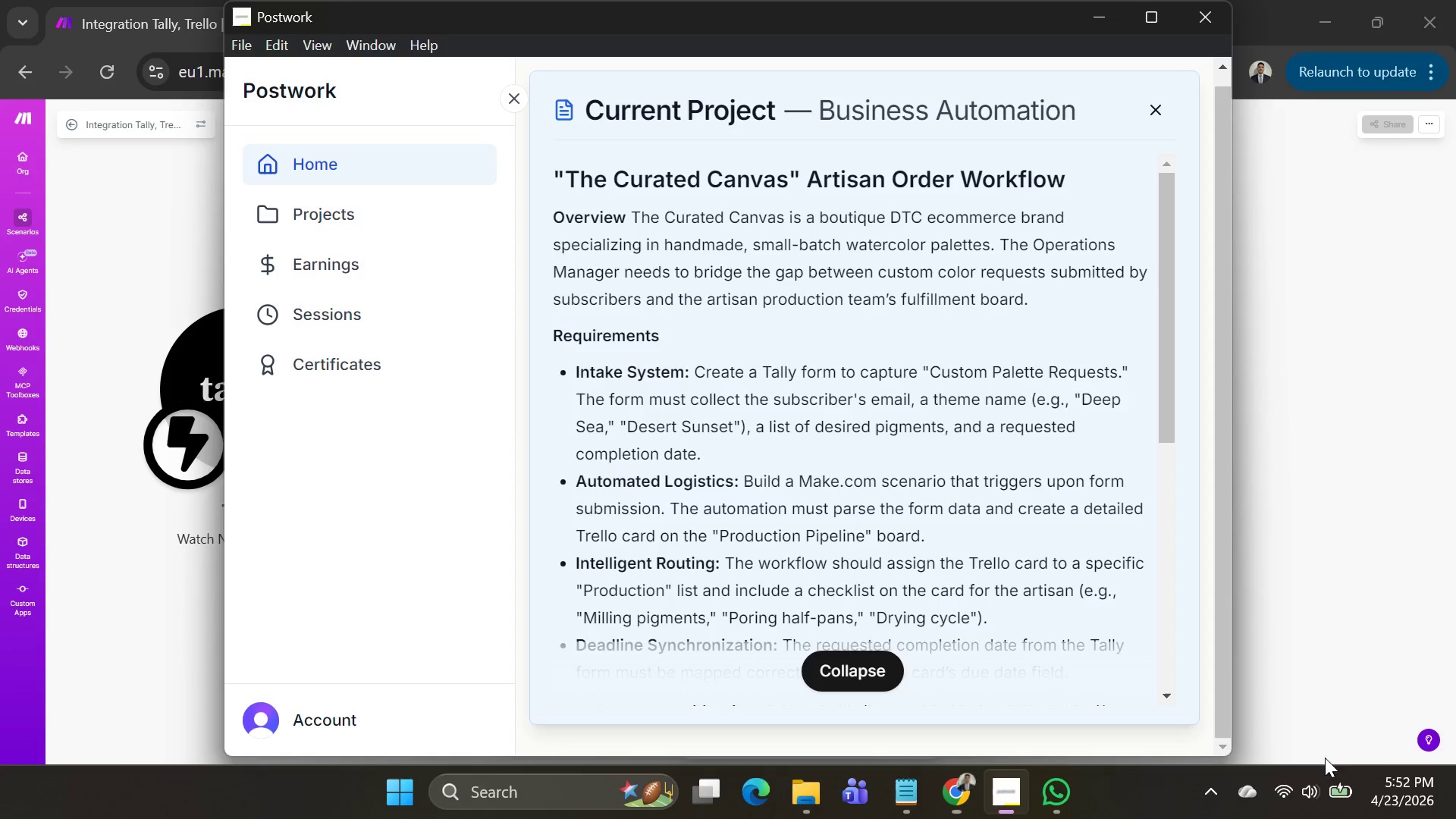 
key(Alt+AltLeft)
 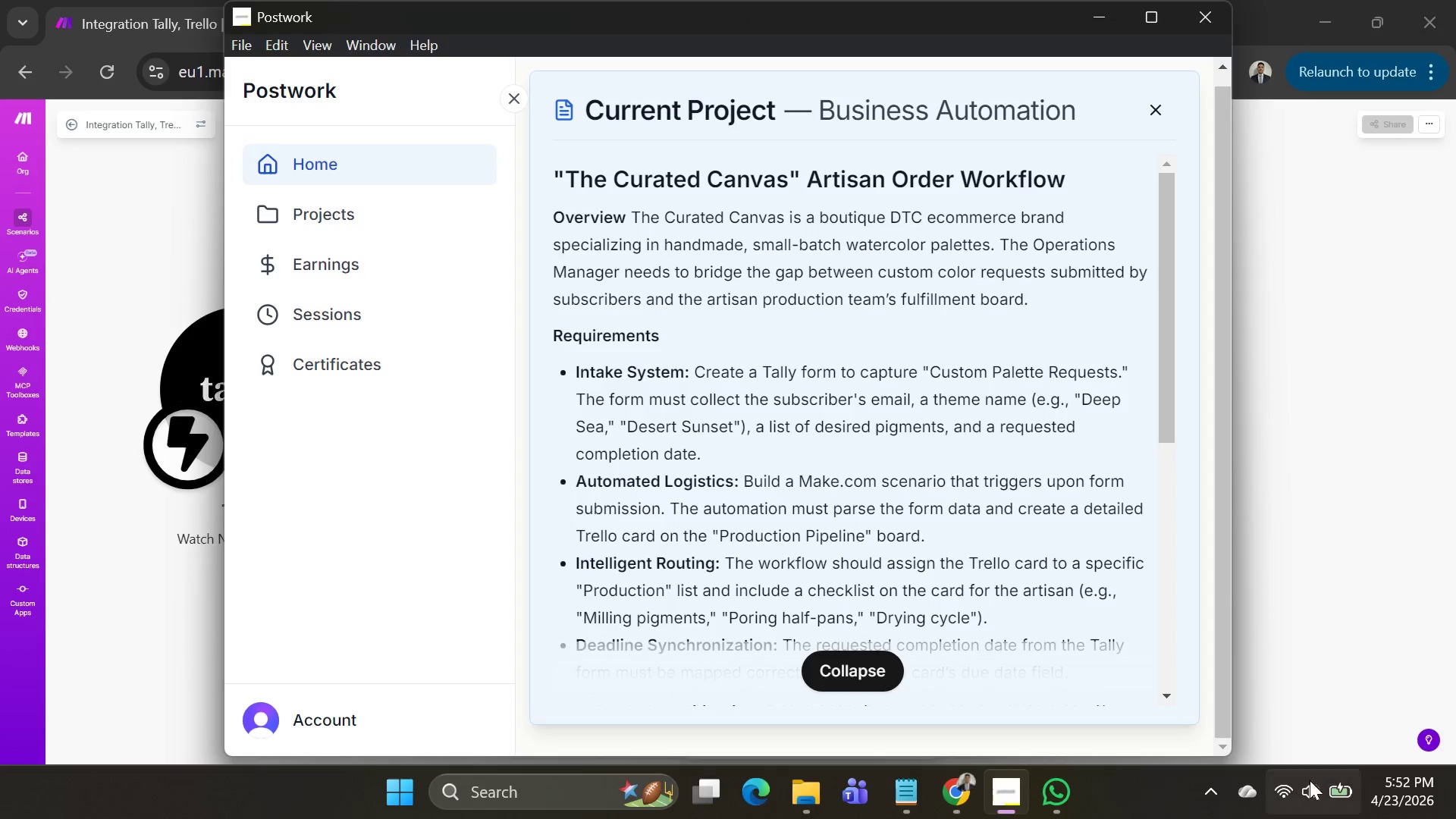 
key(Alt+Tab)
 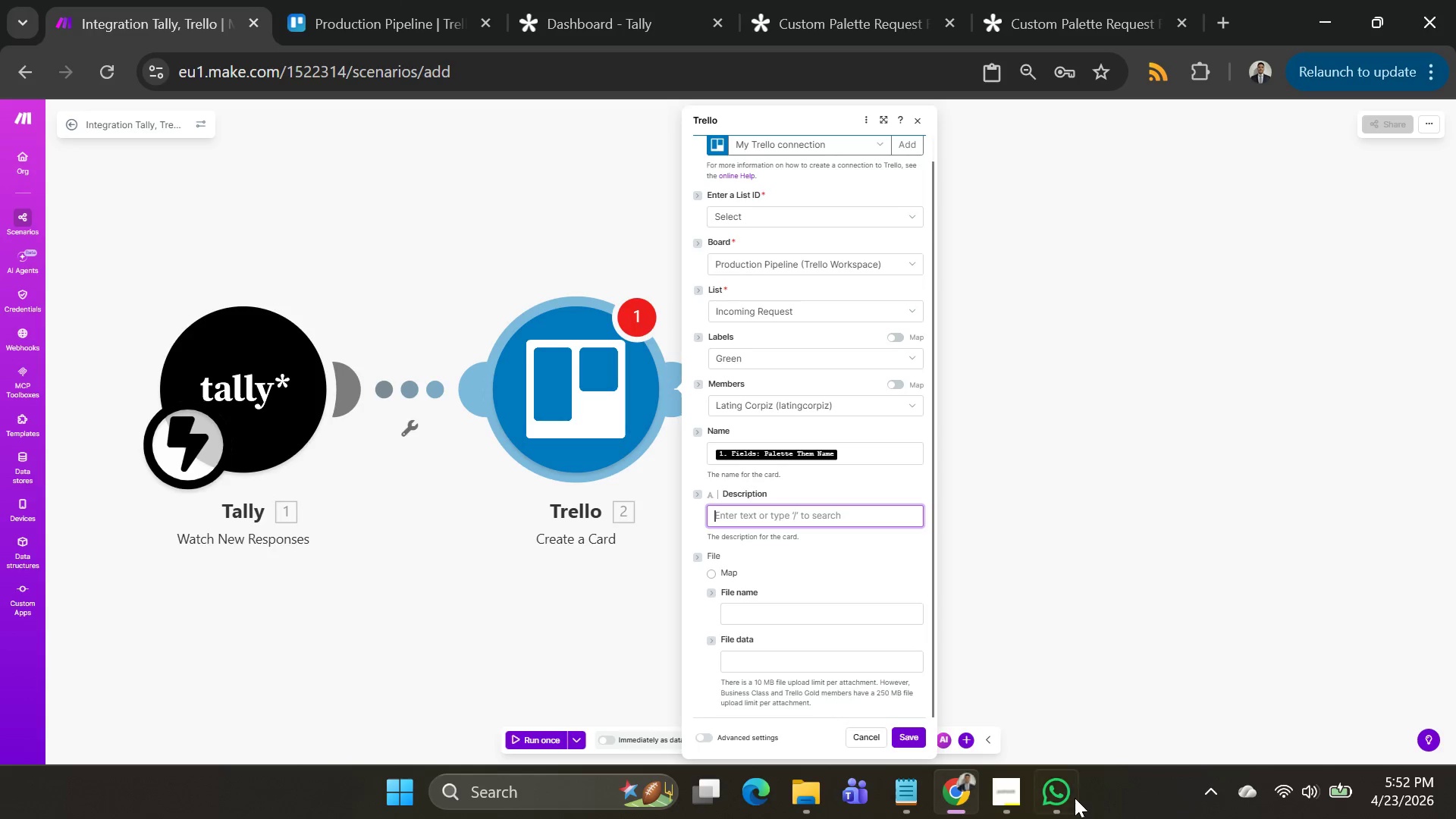 
left_click([1065, 800])
 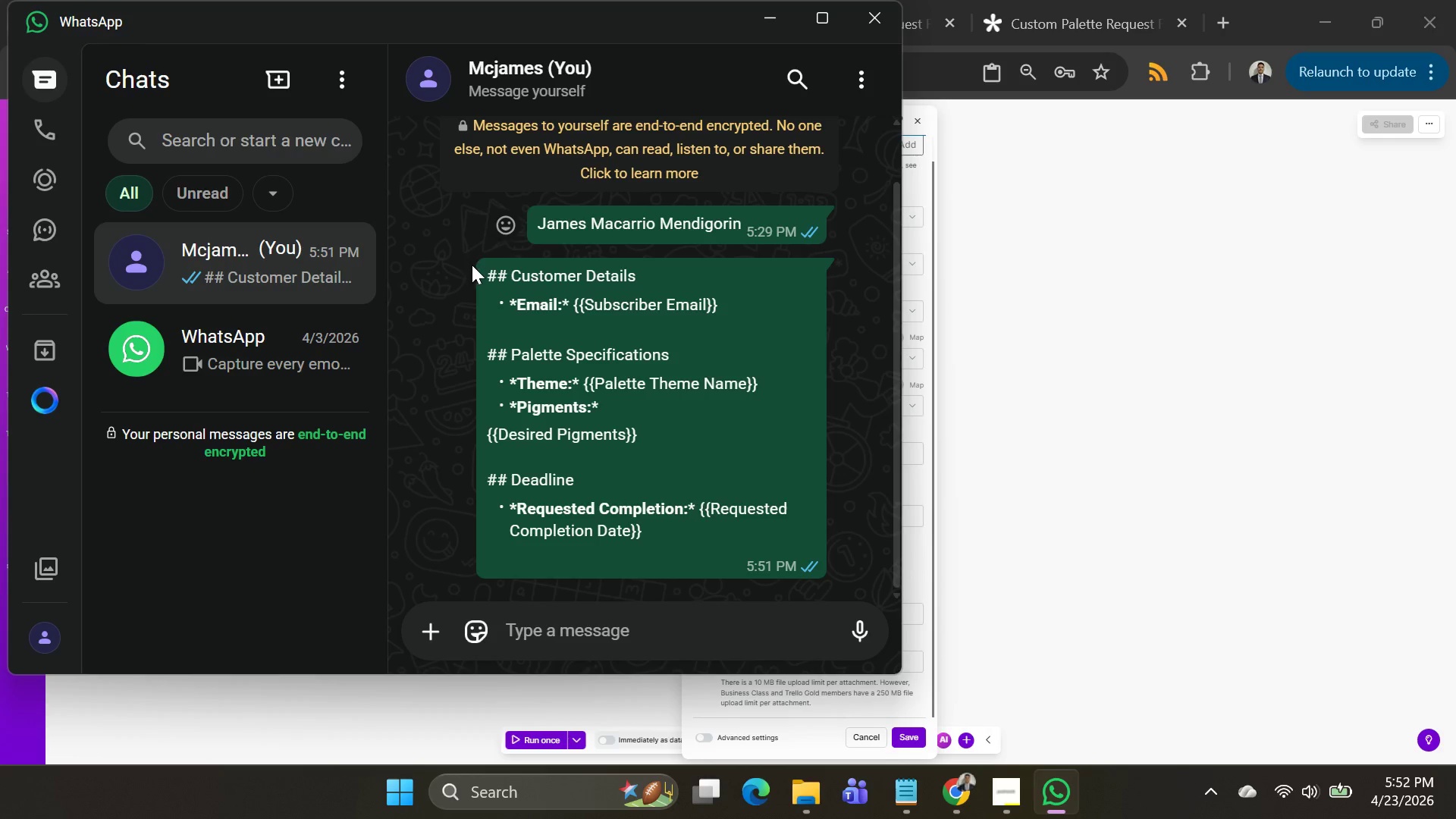 
left_click_drag(start_coordinate=[473, 265], to_coordinate=[708, 532])
 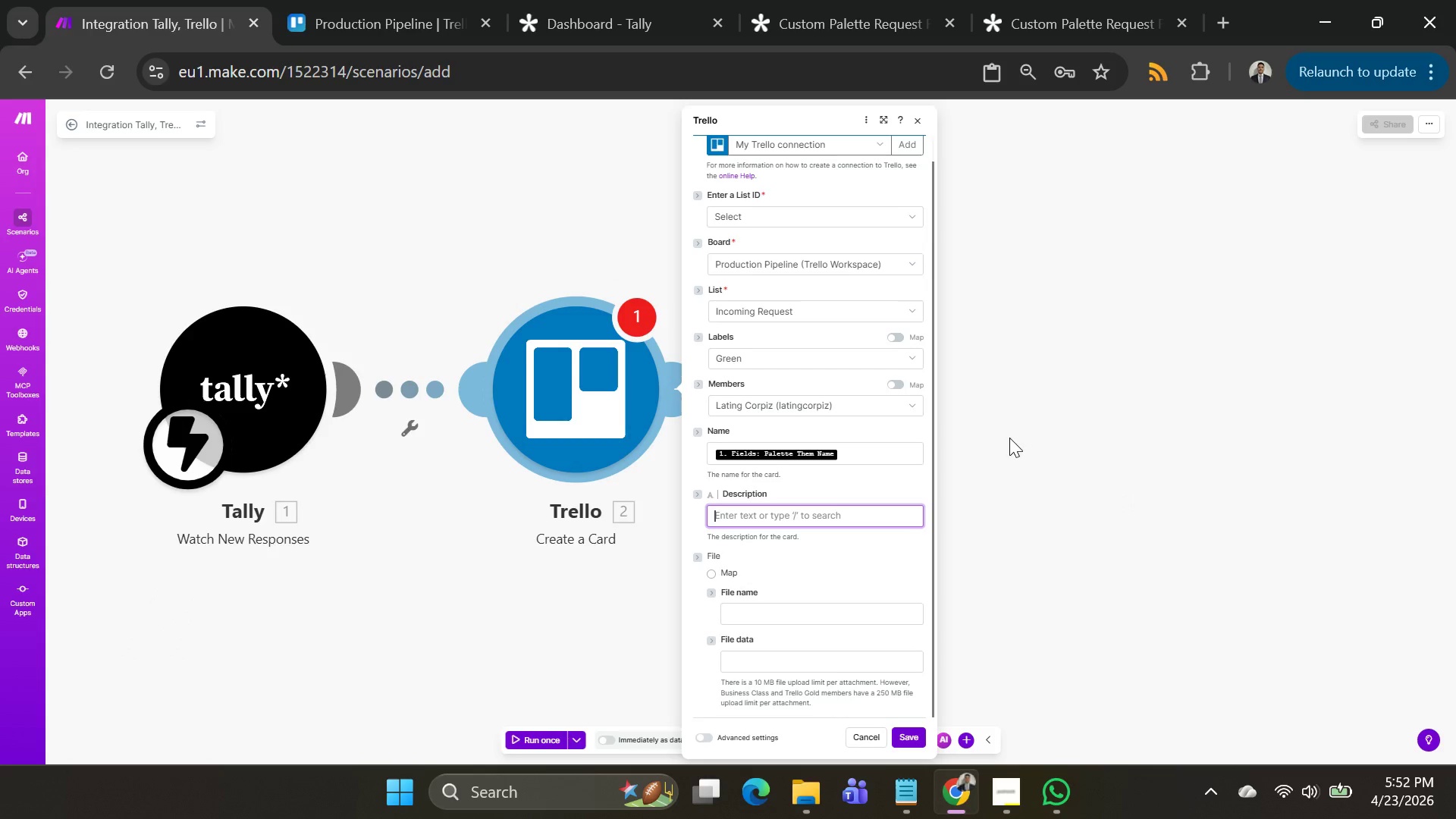 
key(Control+C)
 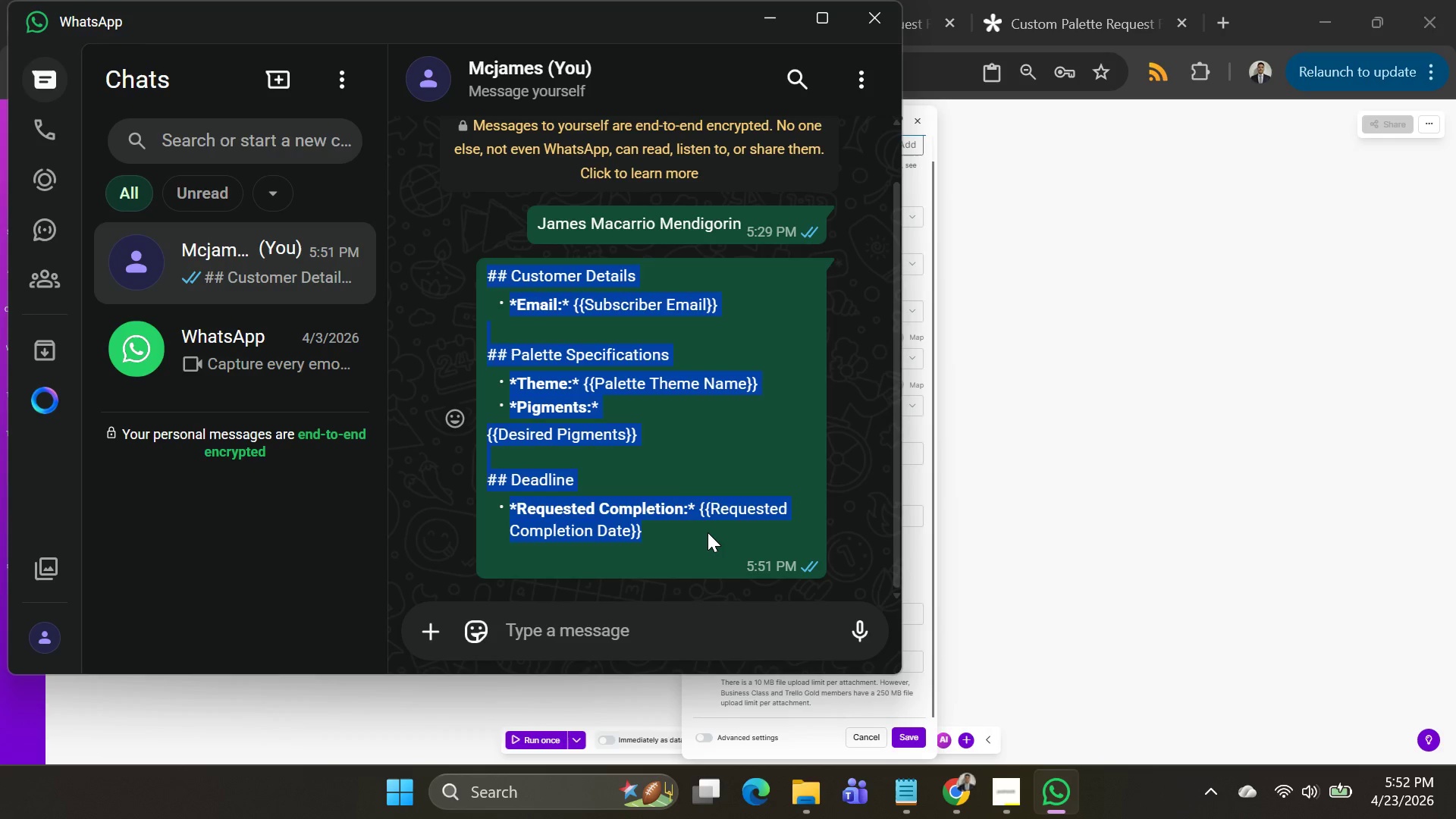 
key(Control+C)
 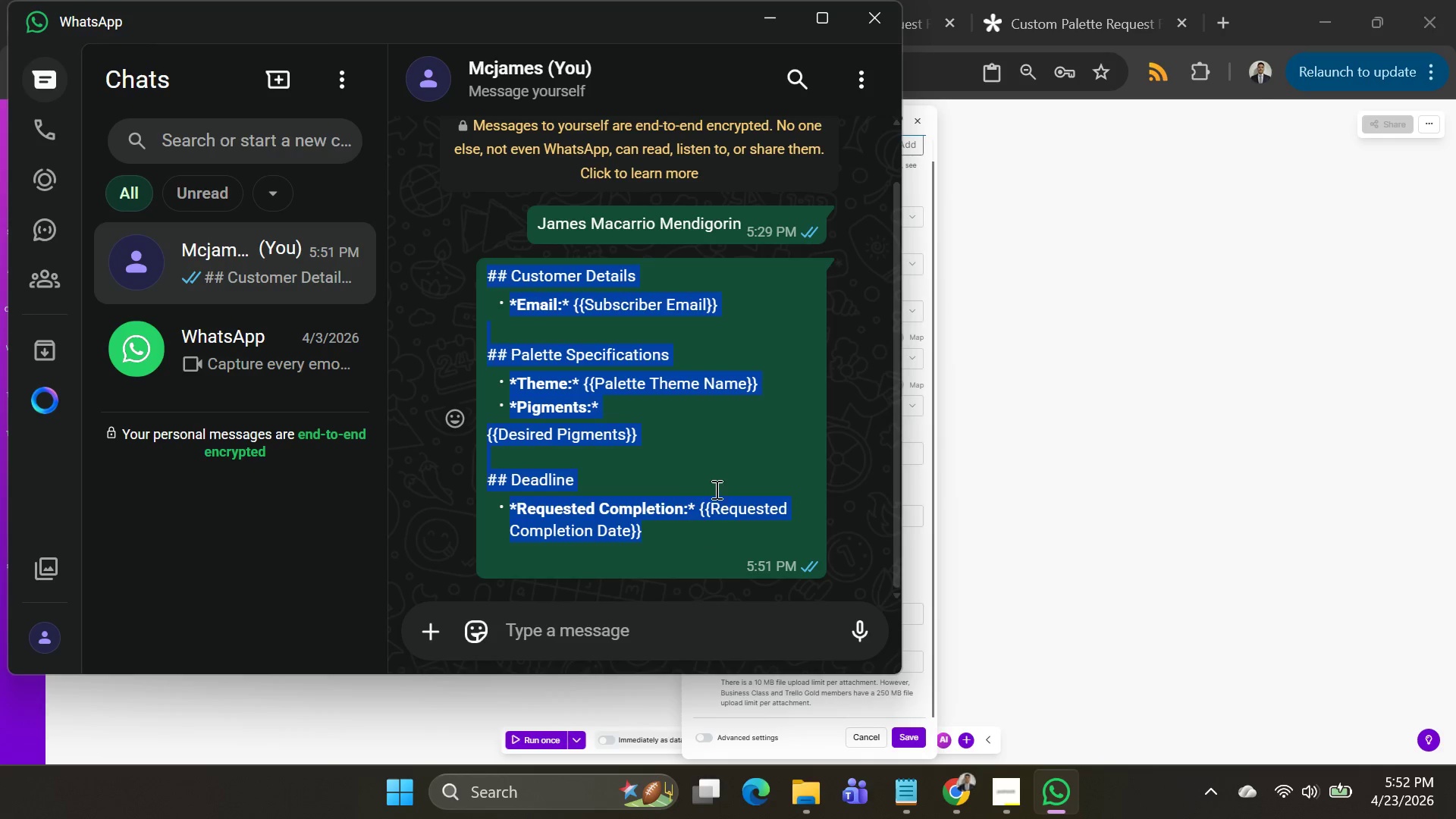 
key(Alt+AltLeft)
 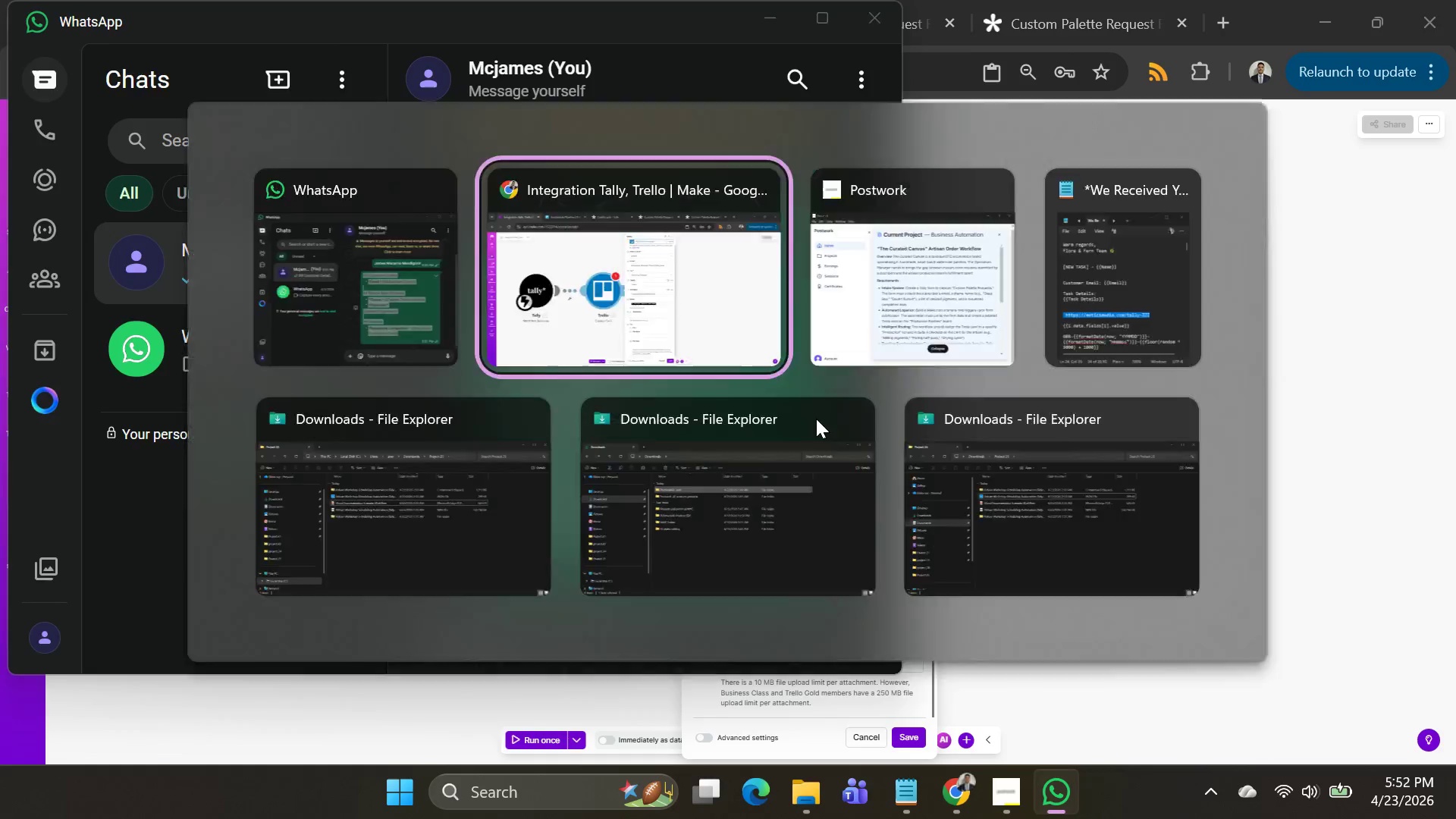 
key(Alt+Tab)
 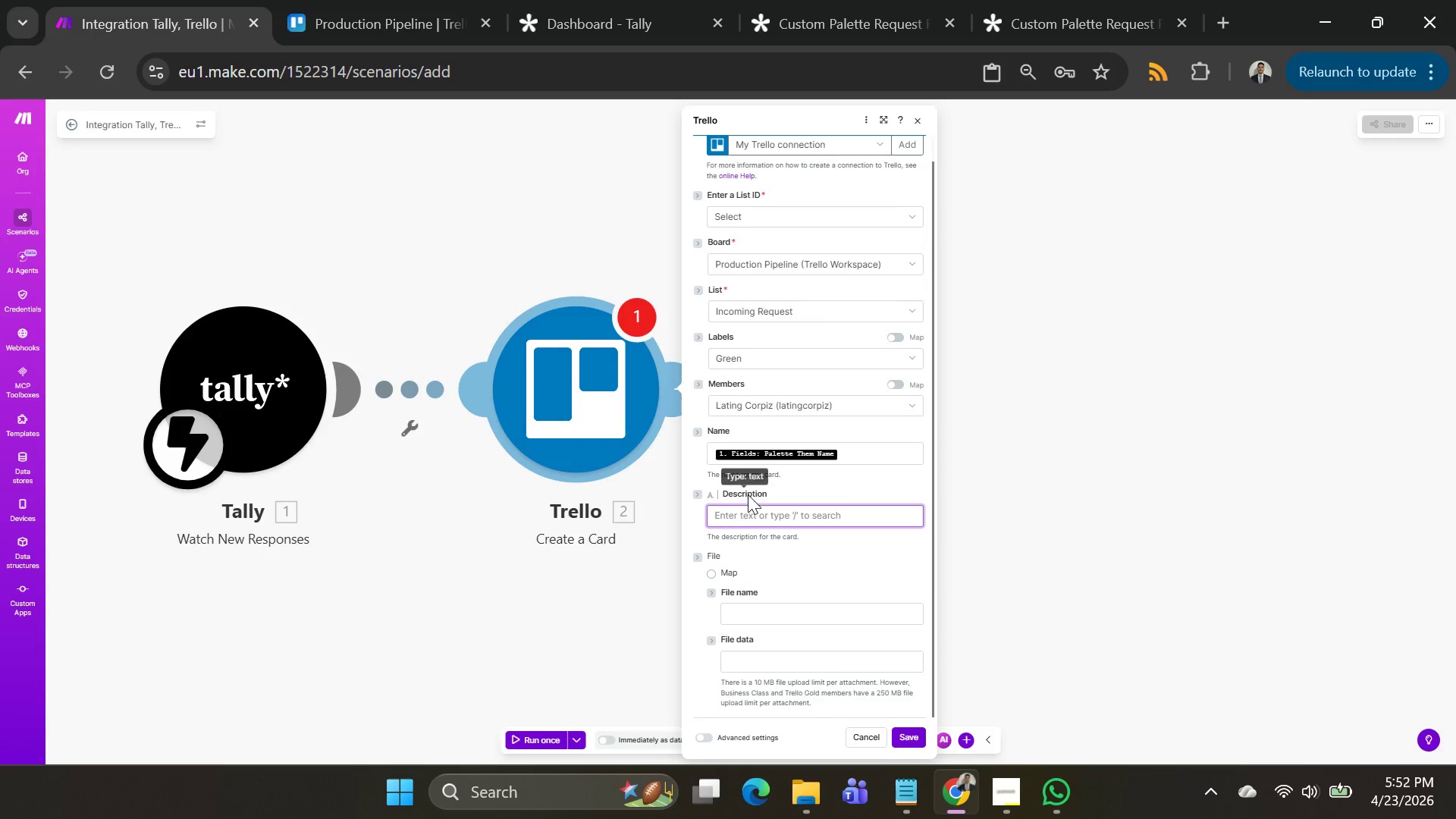 
left_click([745, 508])
 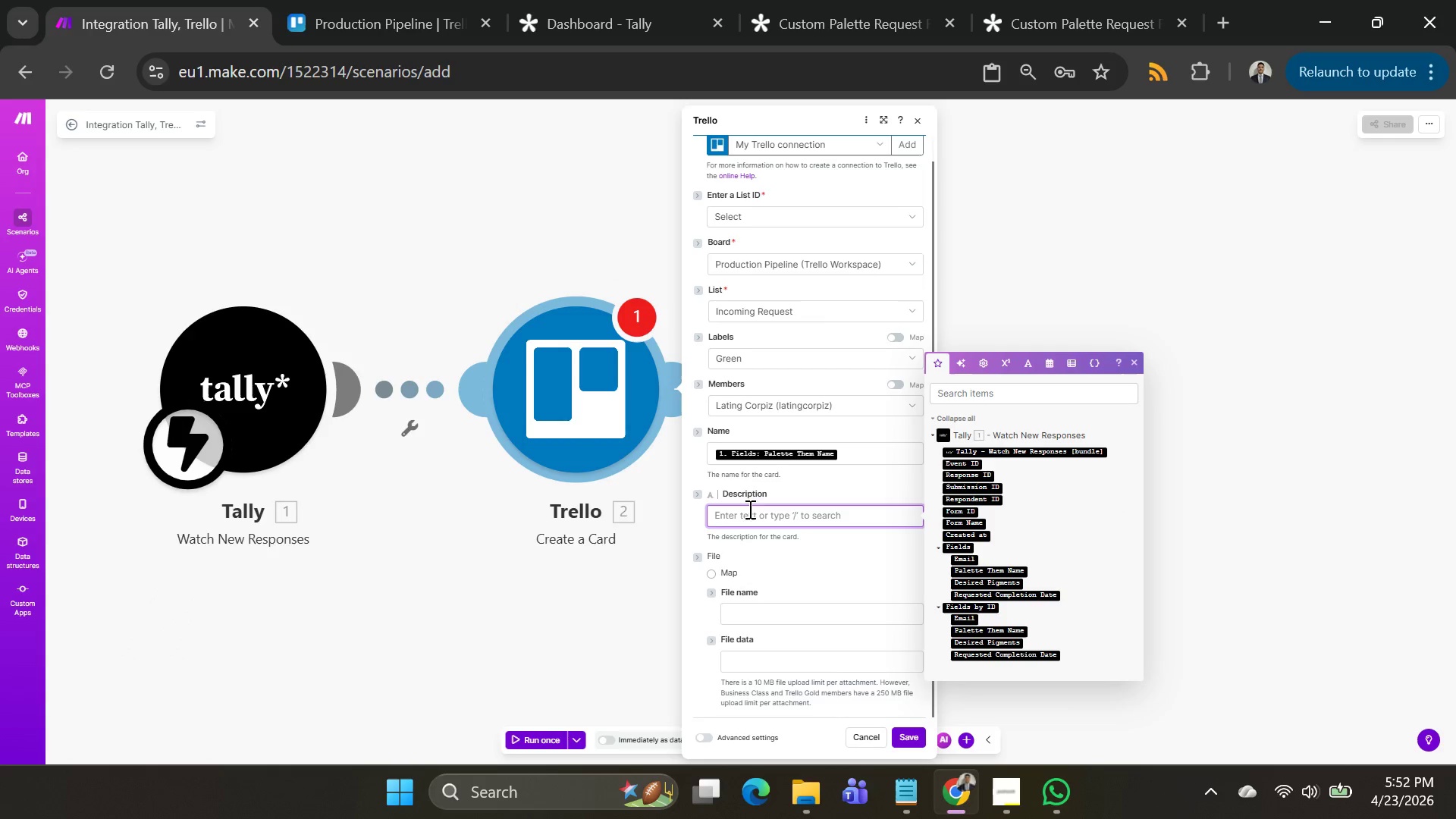 
key(Control+V)
 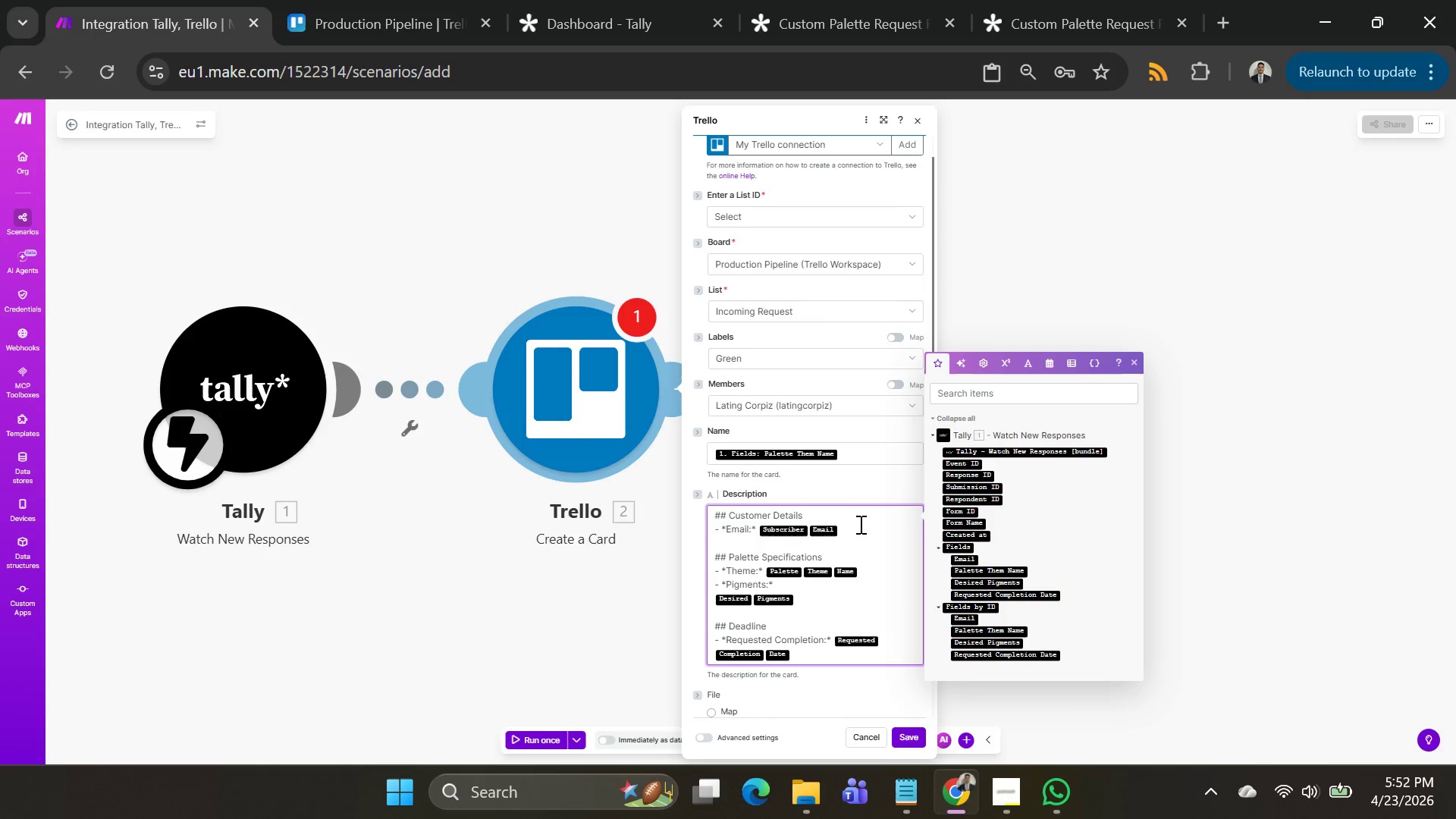 
key(Backspace)
 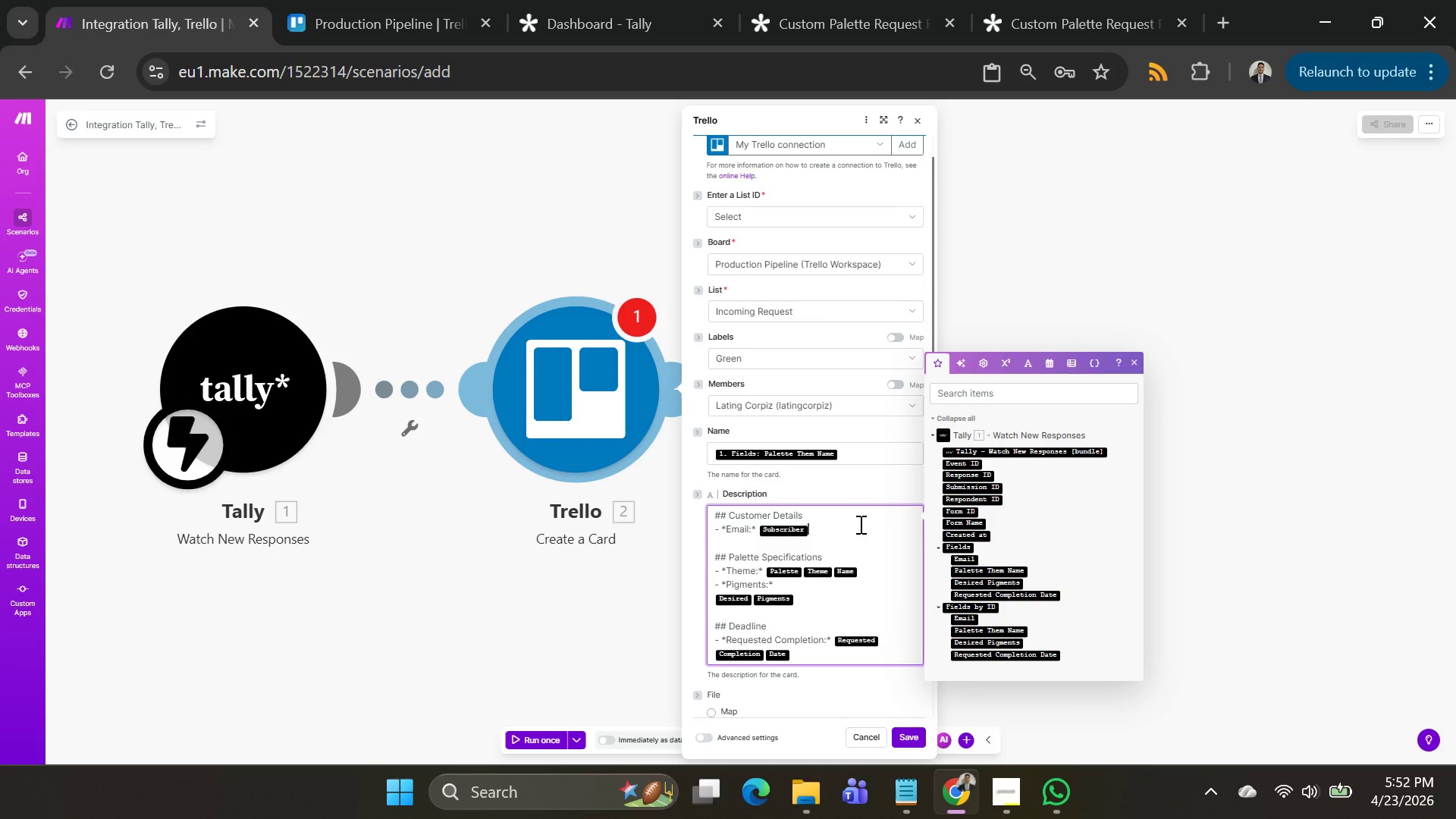 
key(Backspace)
 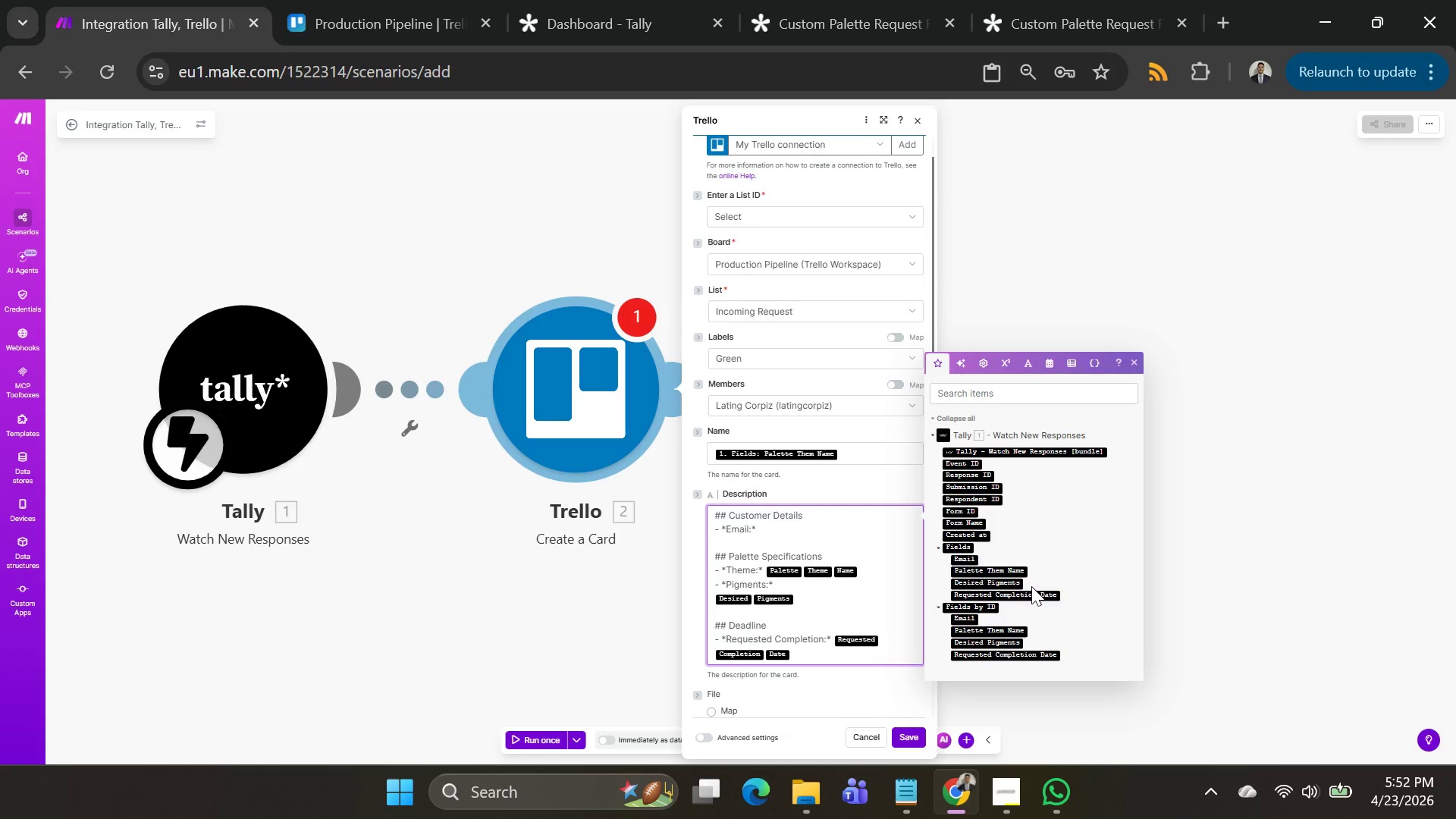 
left_click([961, 558])
 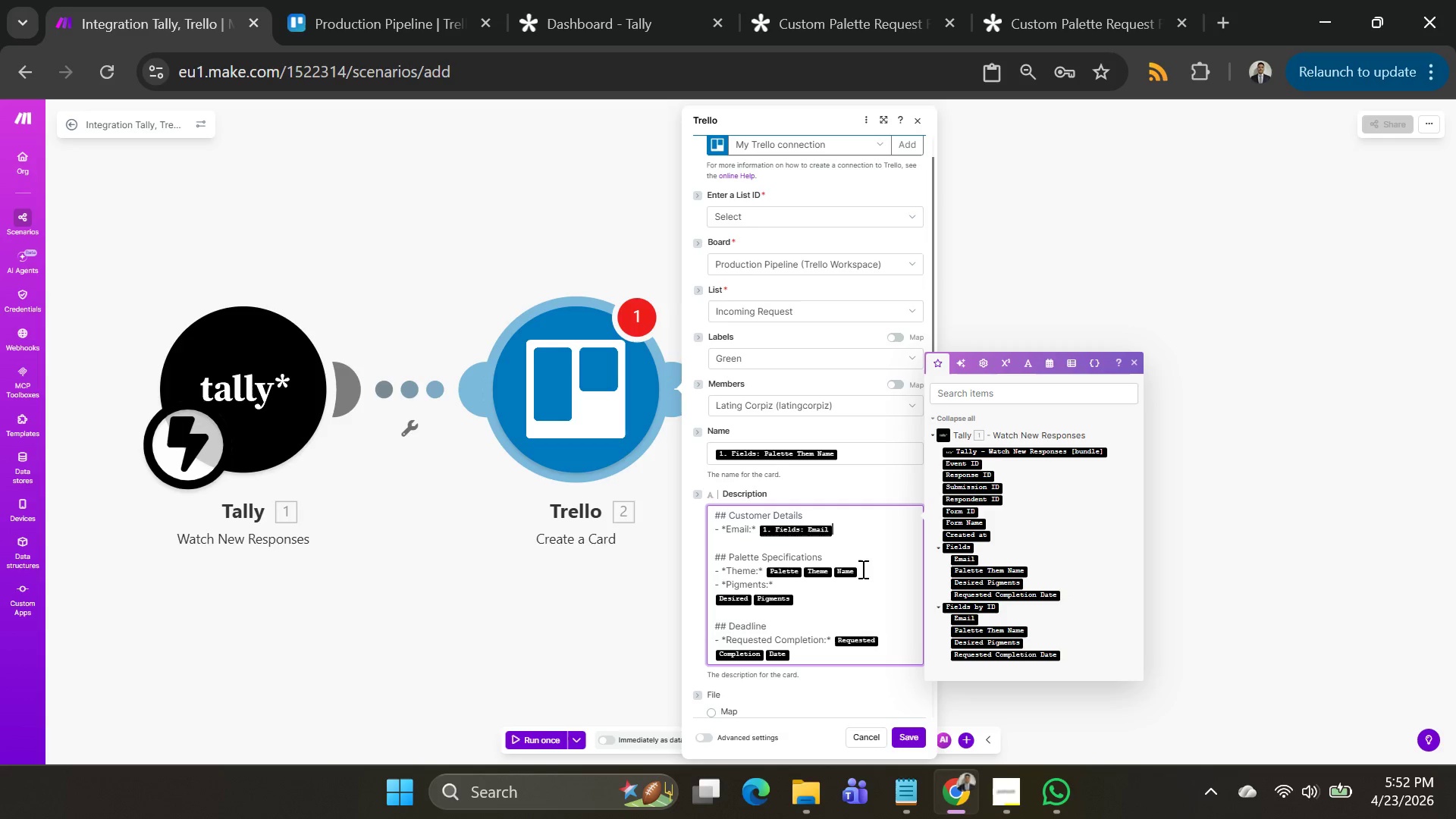 
left_click([862, 571])
 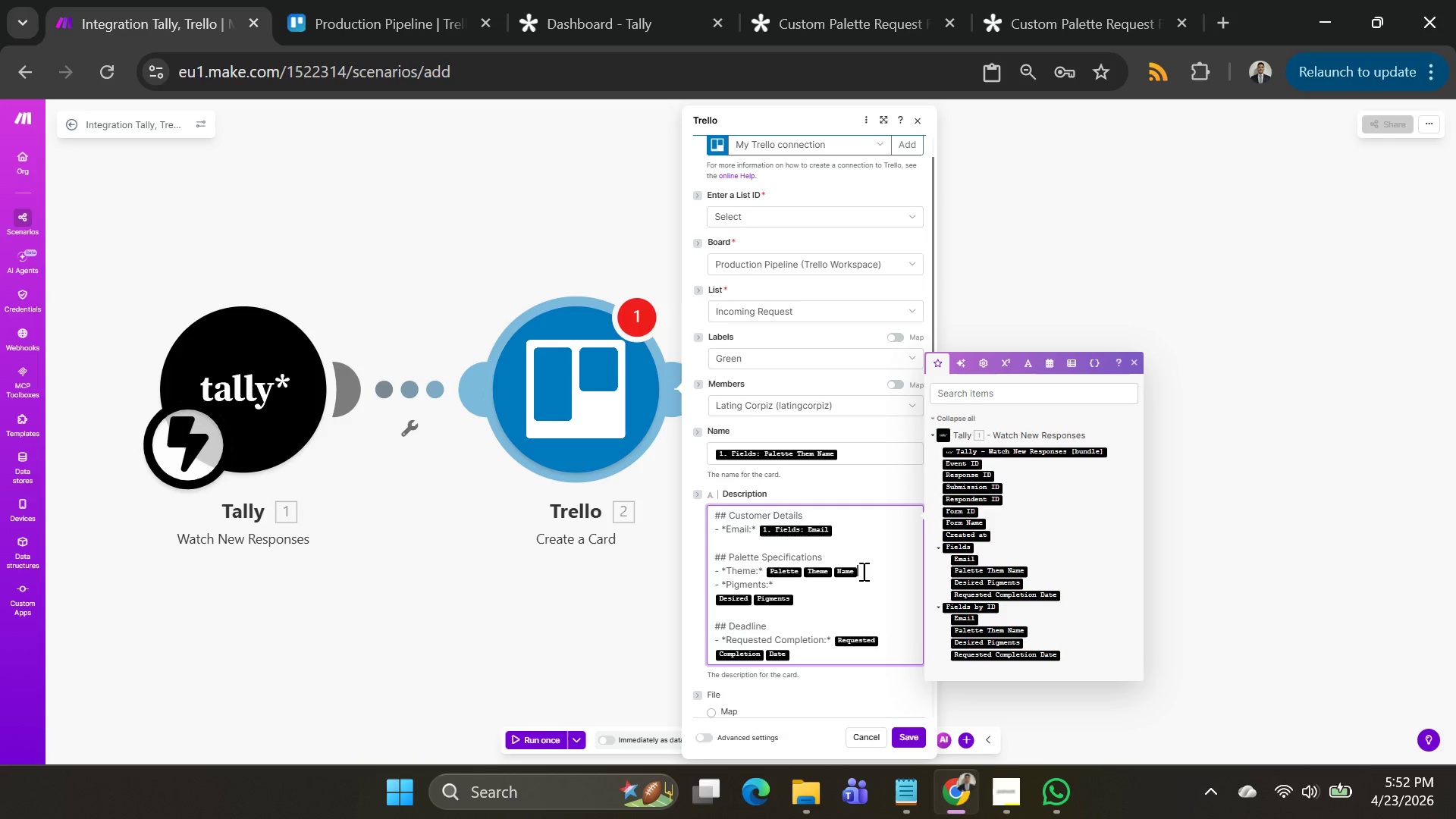 
key(Backspace)
 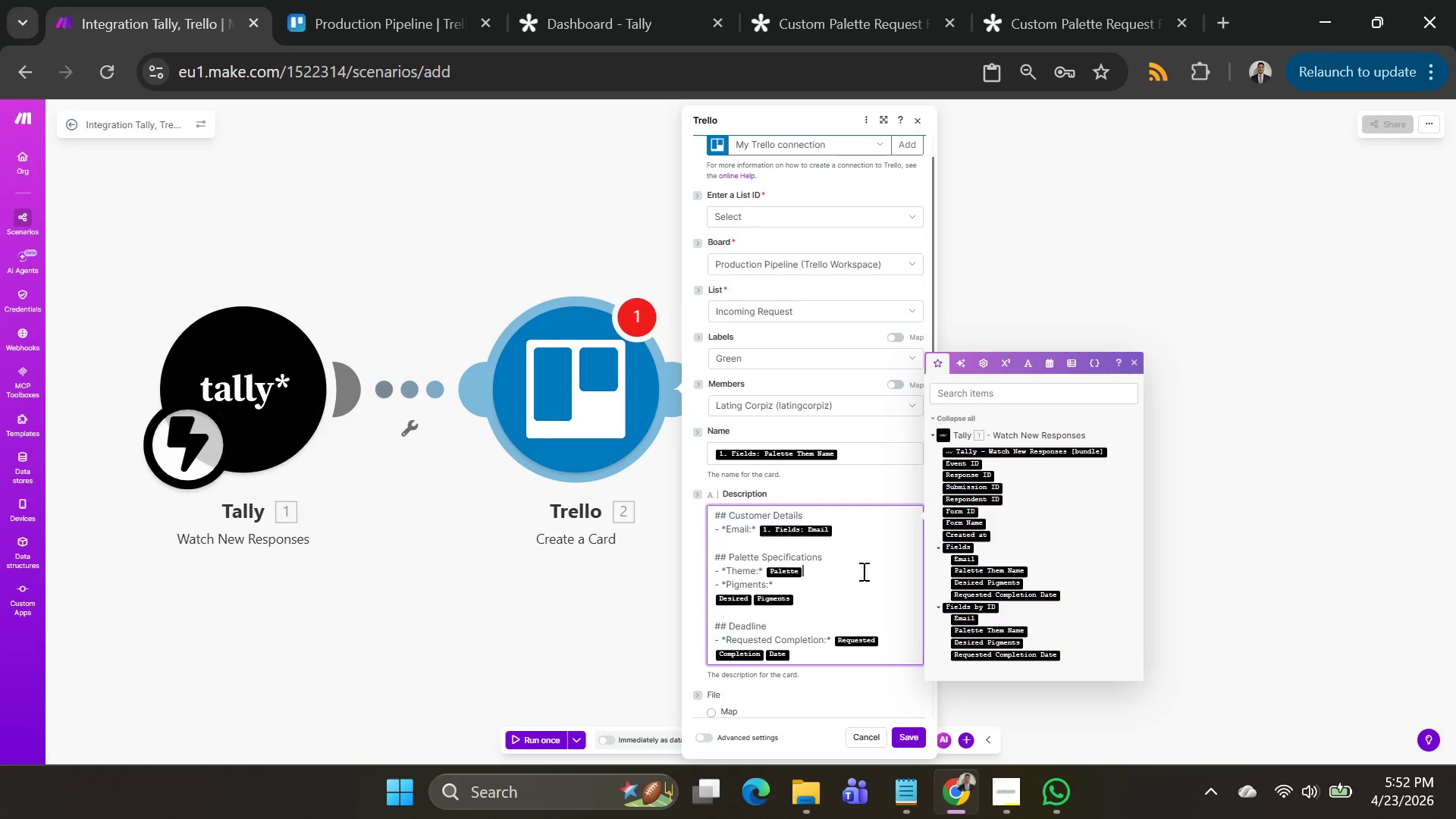 
key(Backspace)
 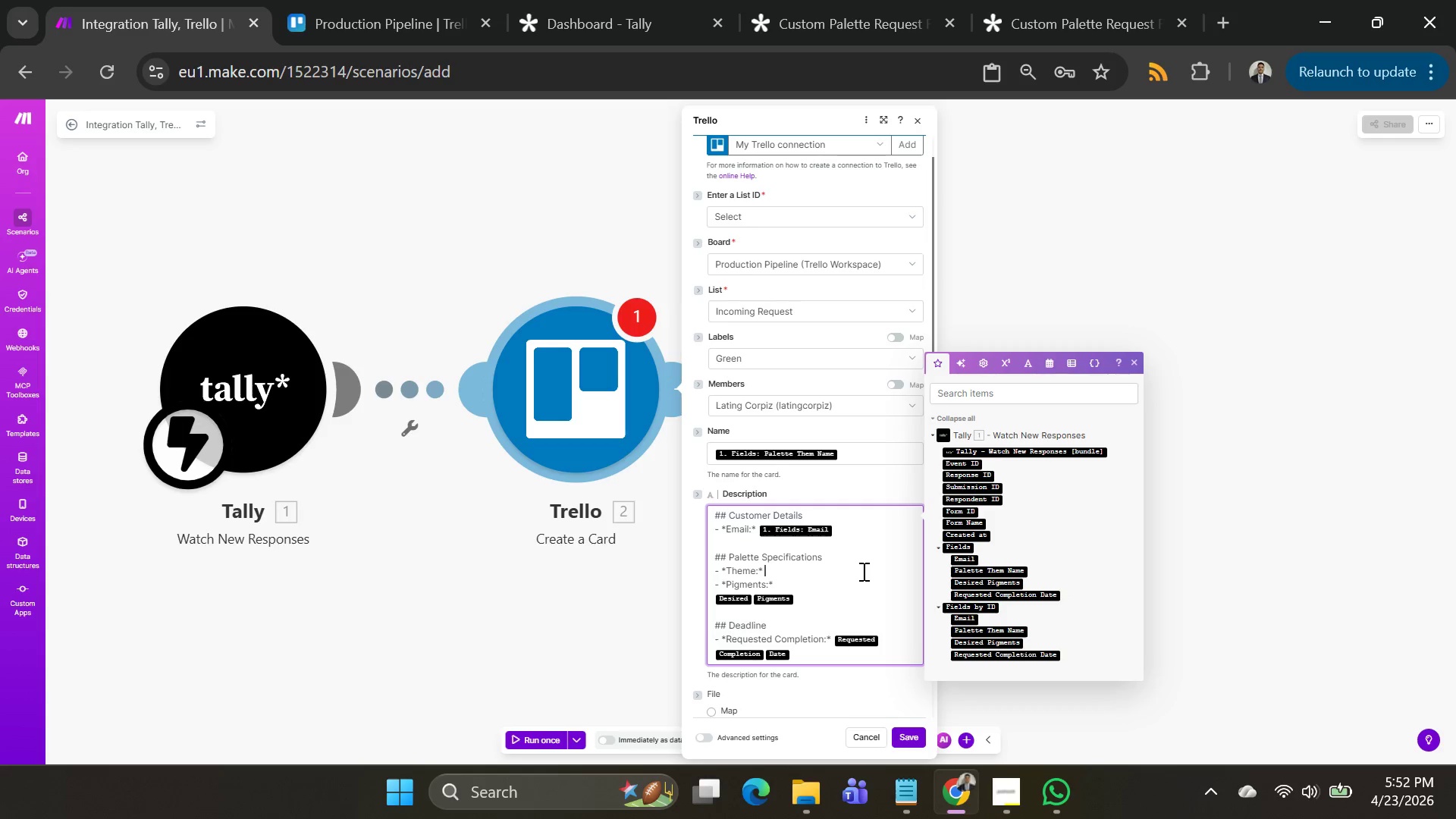 
key(Backspace)
 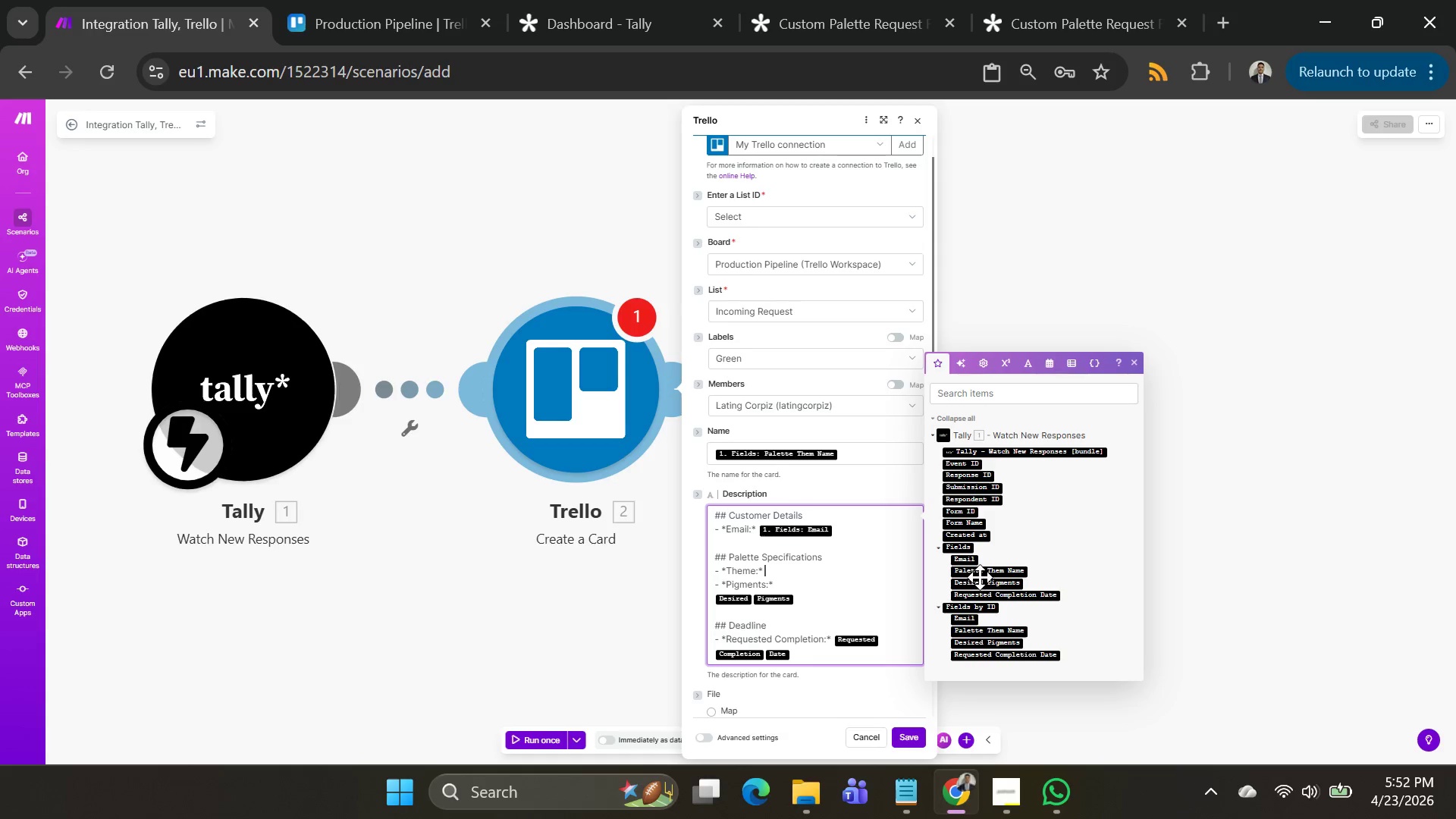 
left_click([980, 572])
 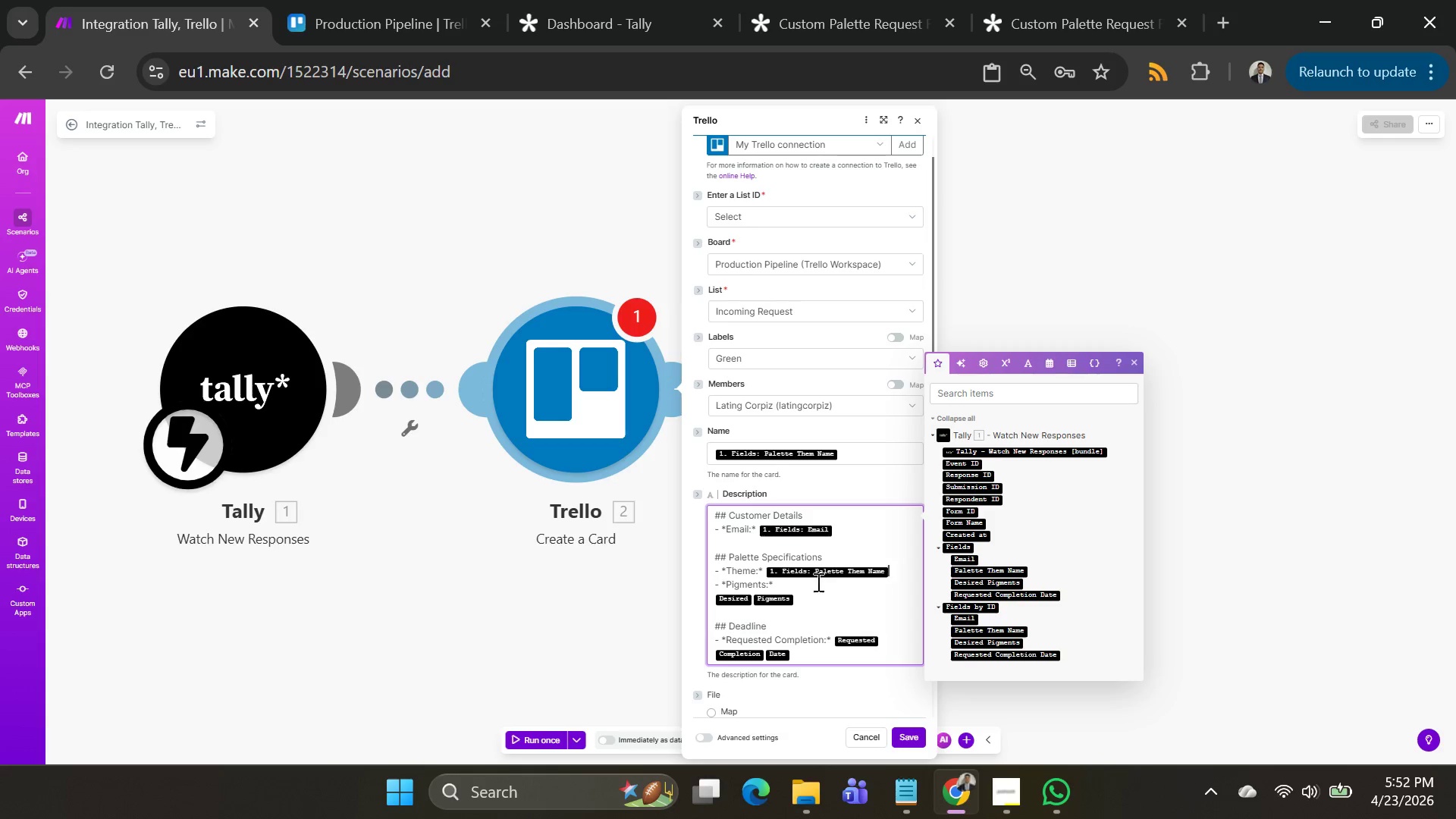 
left_click([805, 598])
 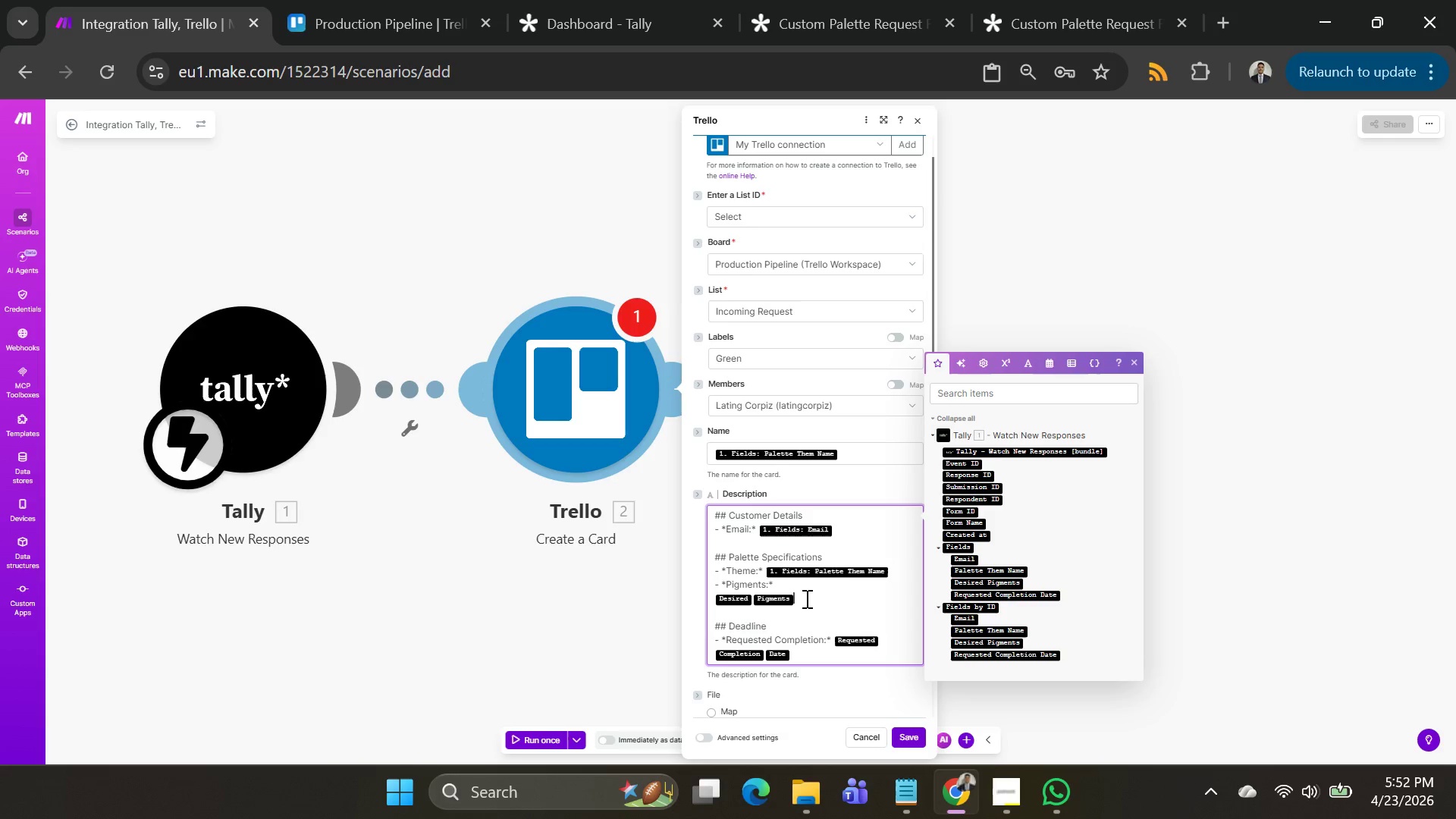 
key(Backspace)
 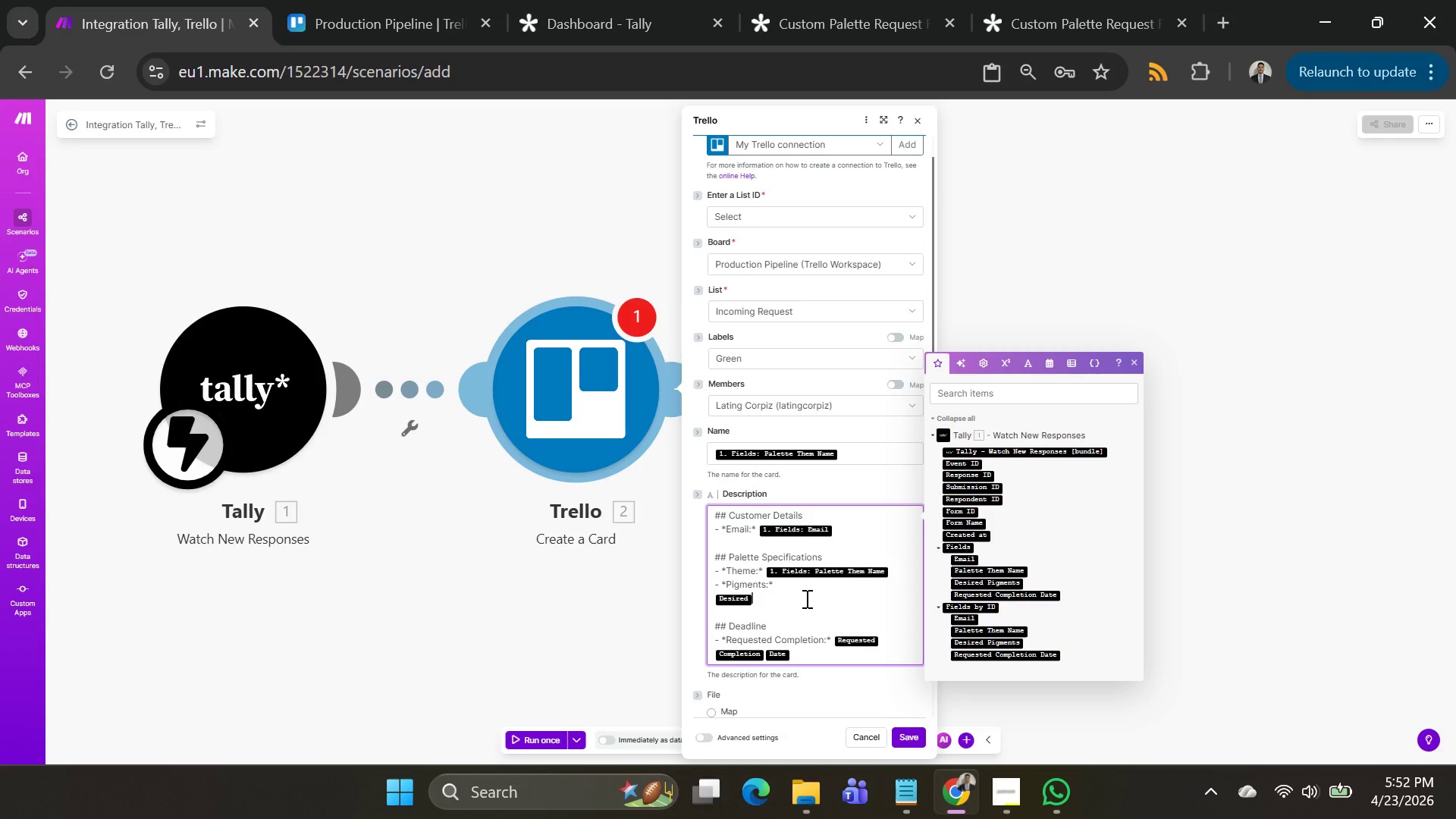 
key(Backspace)
 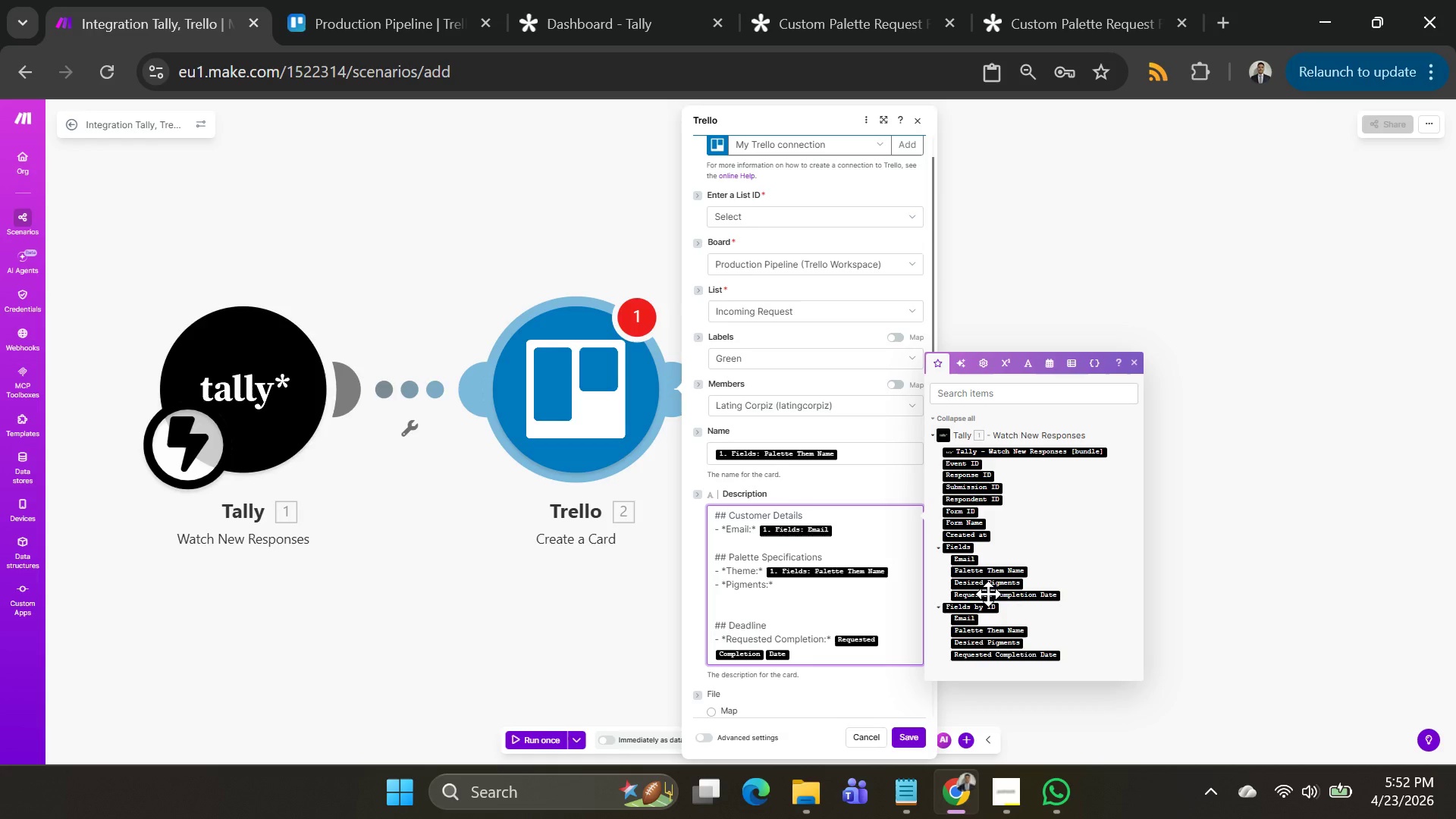 
wait(5.25)
 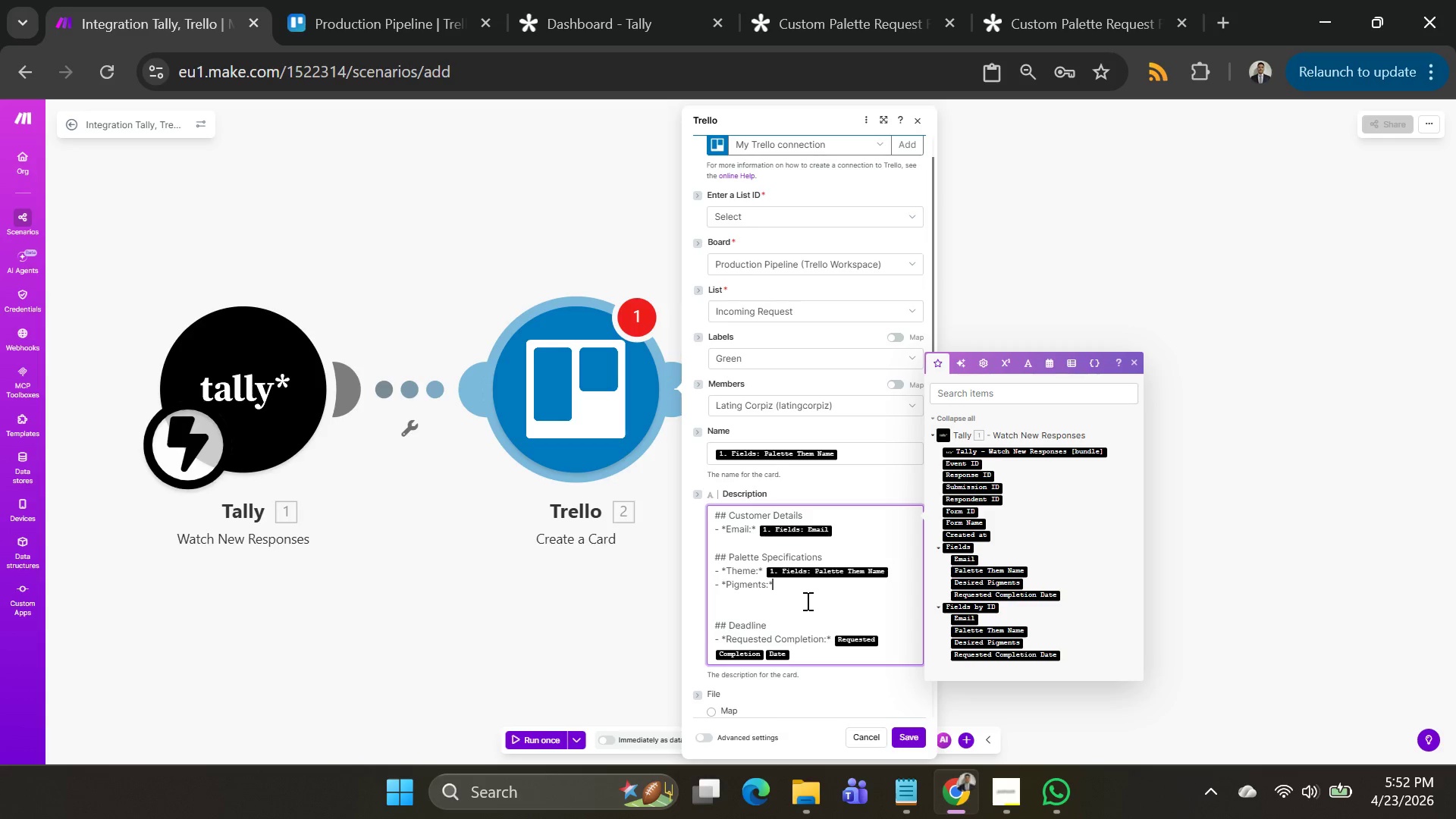 
key(Shift+Enter)
 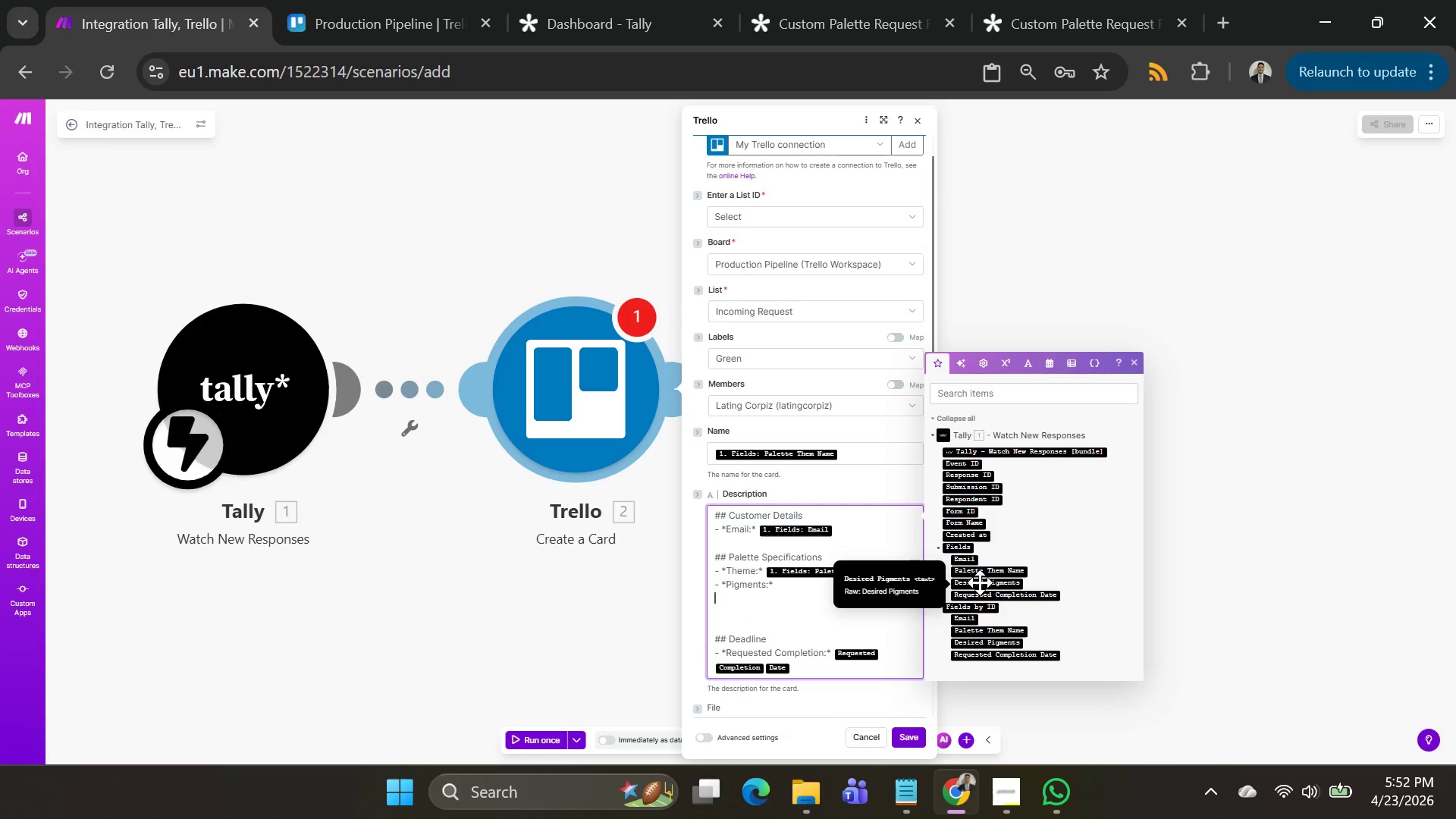 
left_click([980, 584])
 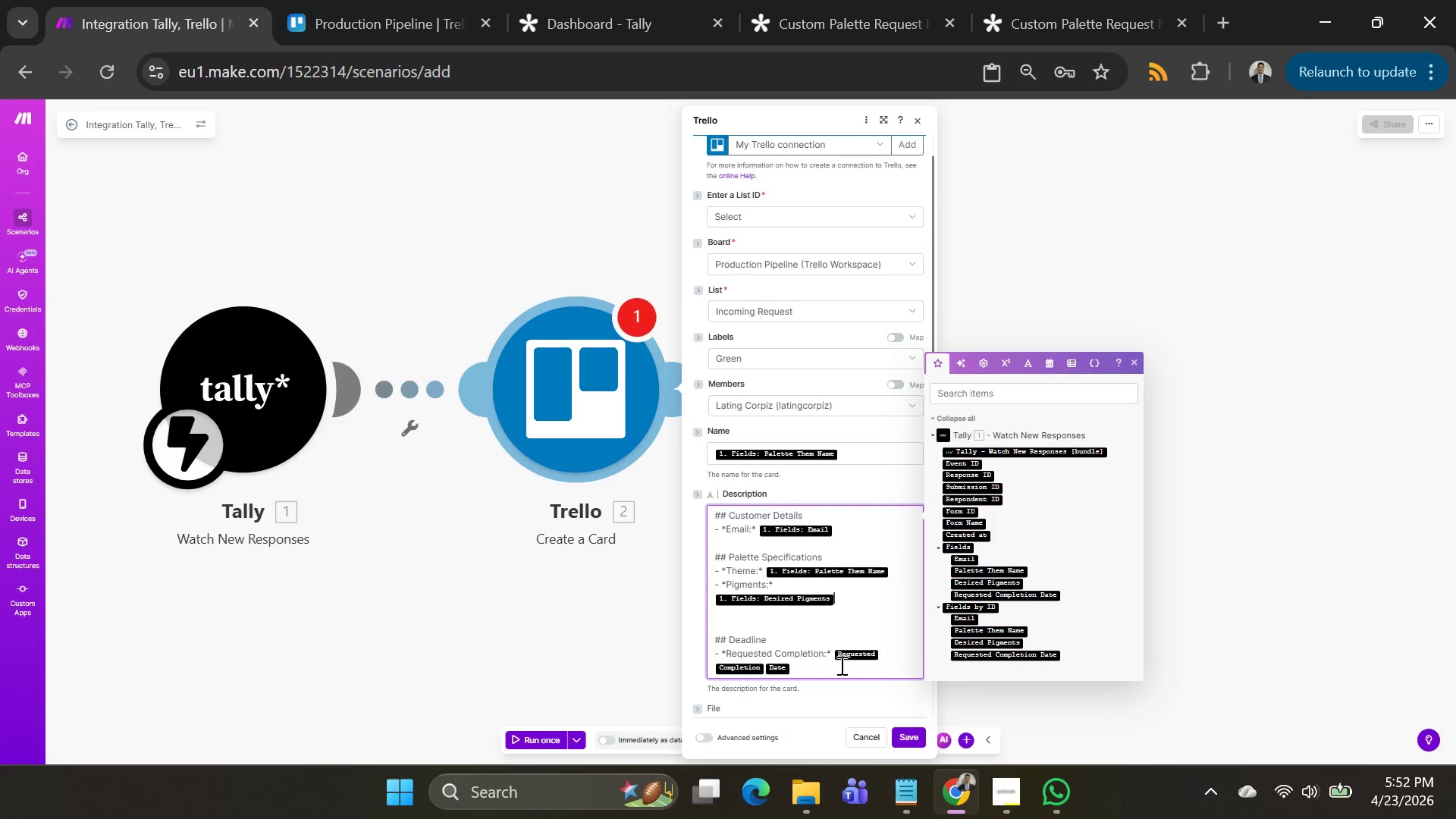 
left_click([828, 665])
 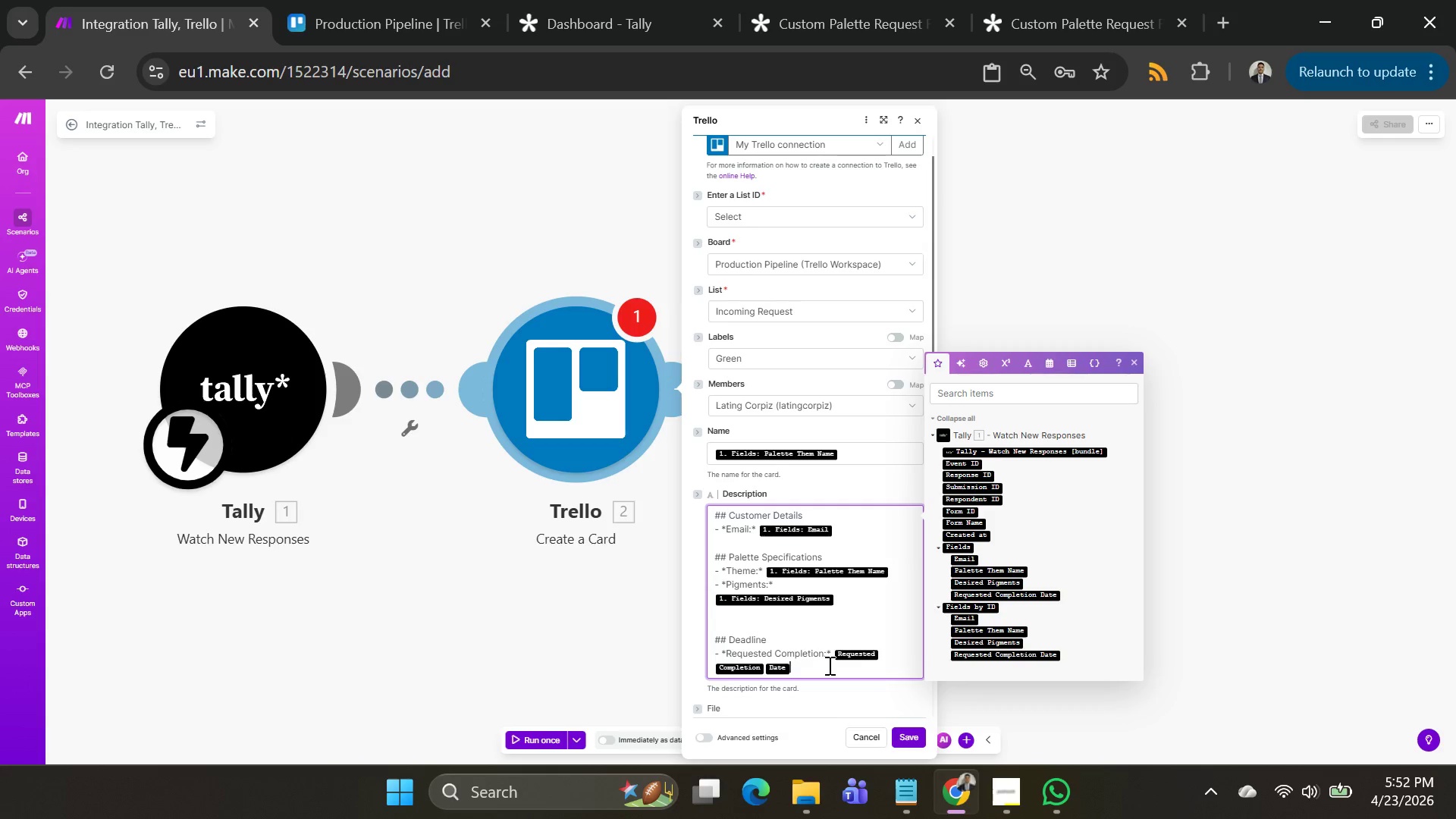 
key(Backspace)
 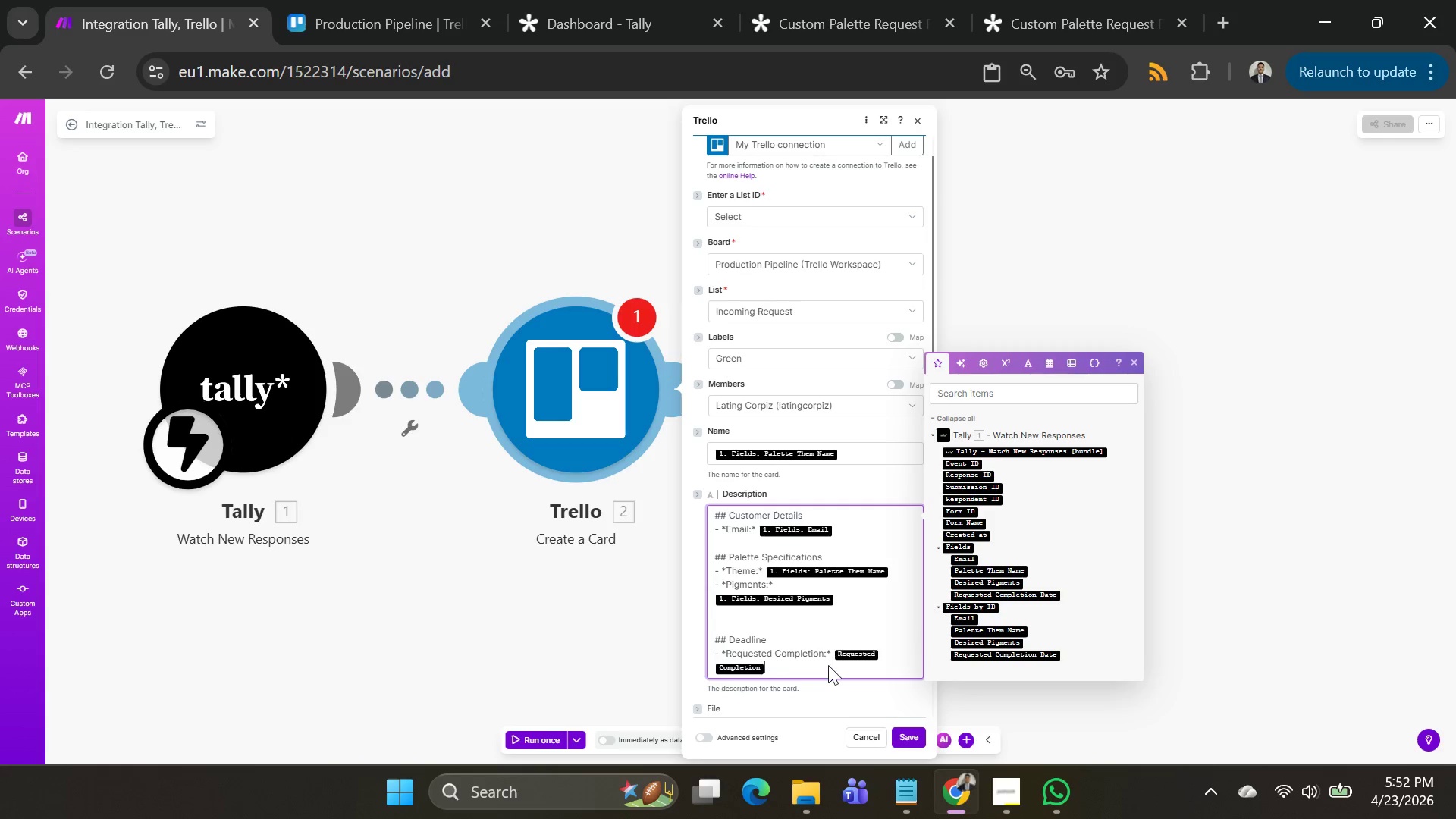 
key(Backspace)
 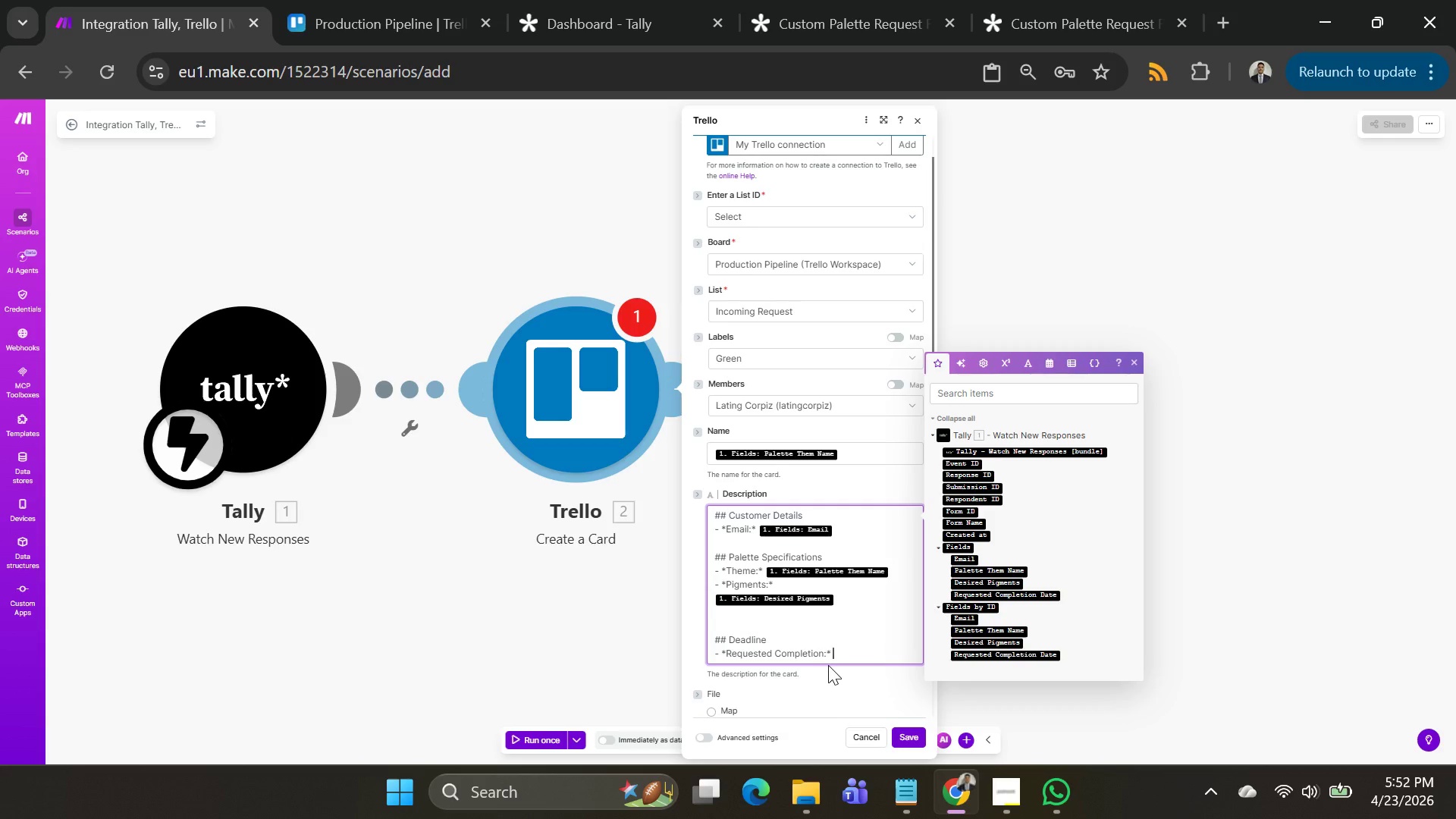 
key(Backspace)
 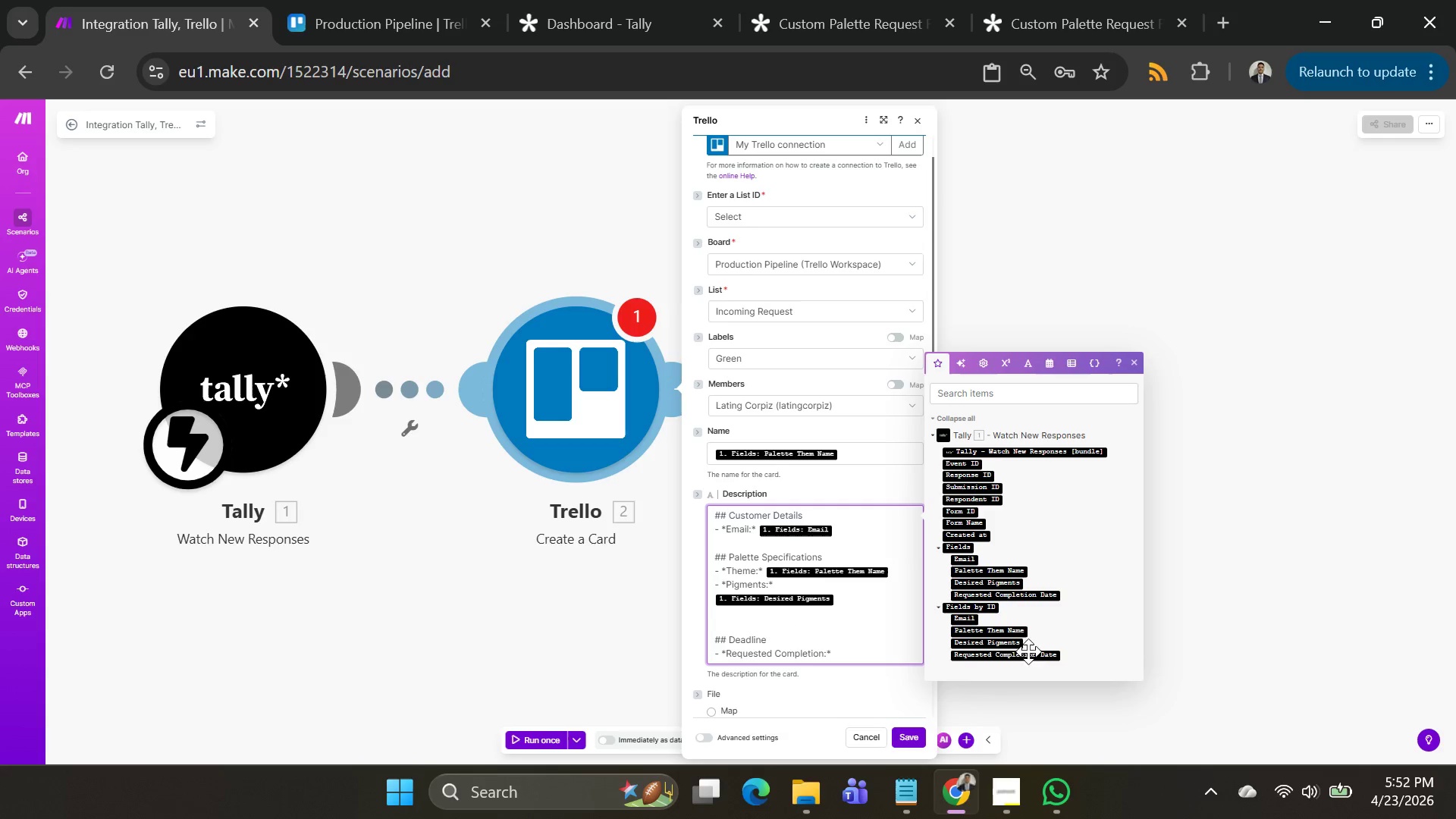 
left_click([1011, 656])
 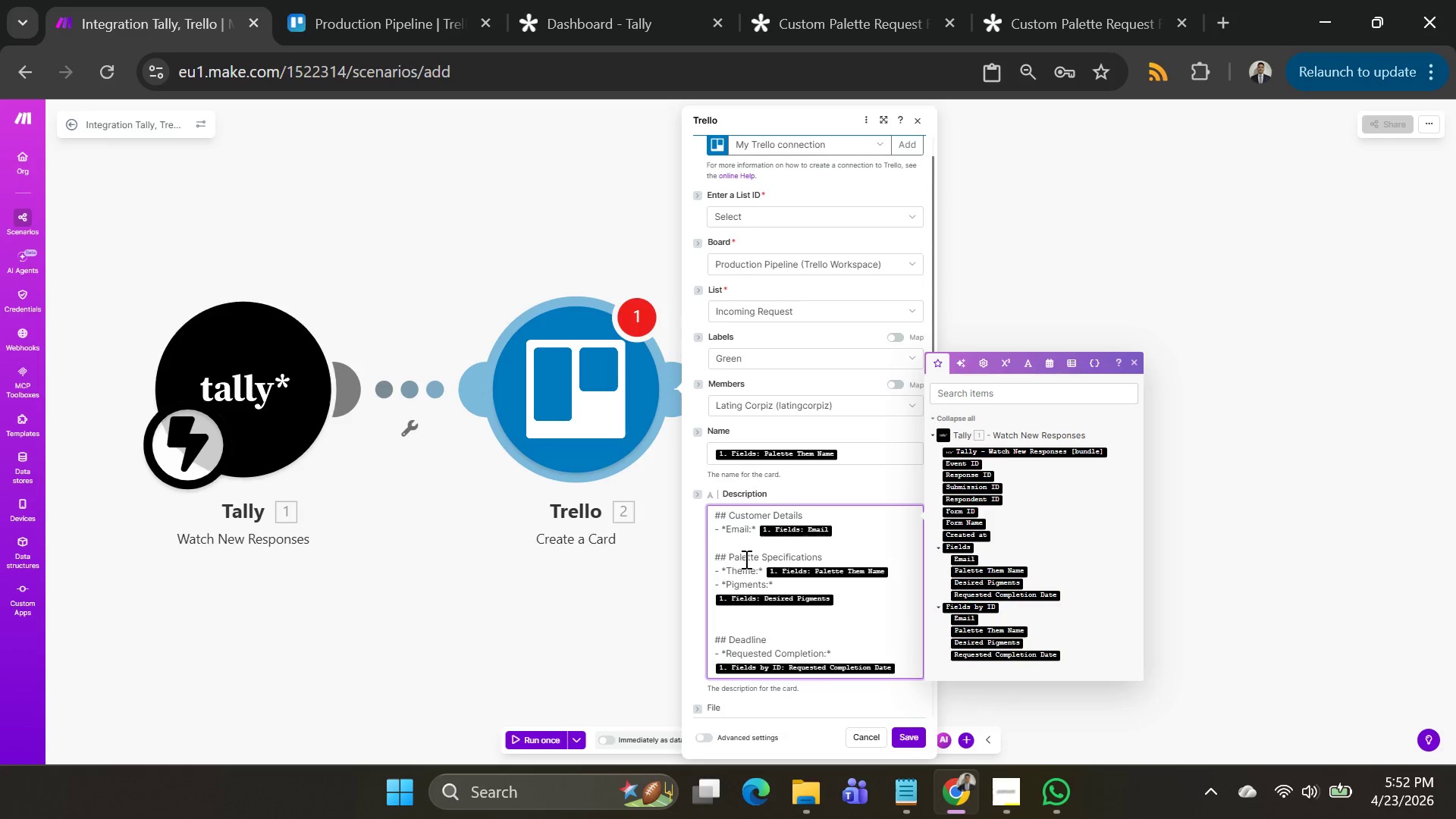 
scroll: coordinate [757, 557], scroll_direction: down, amount: 4.0
 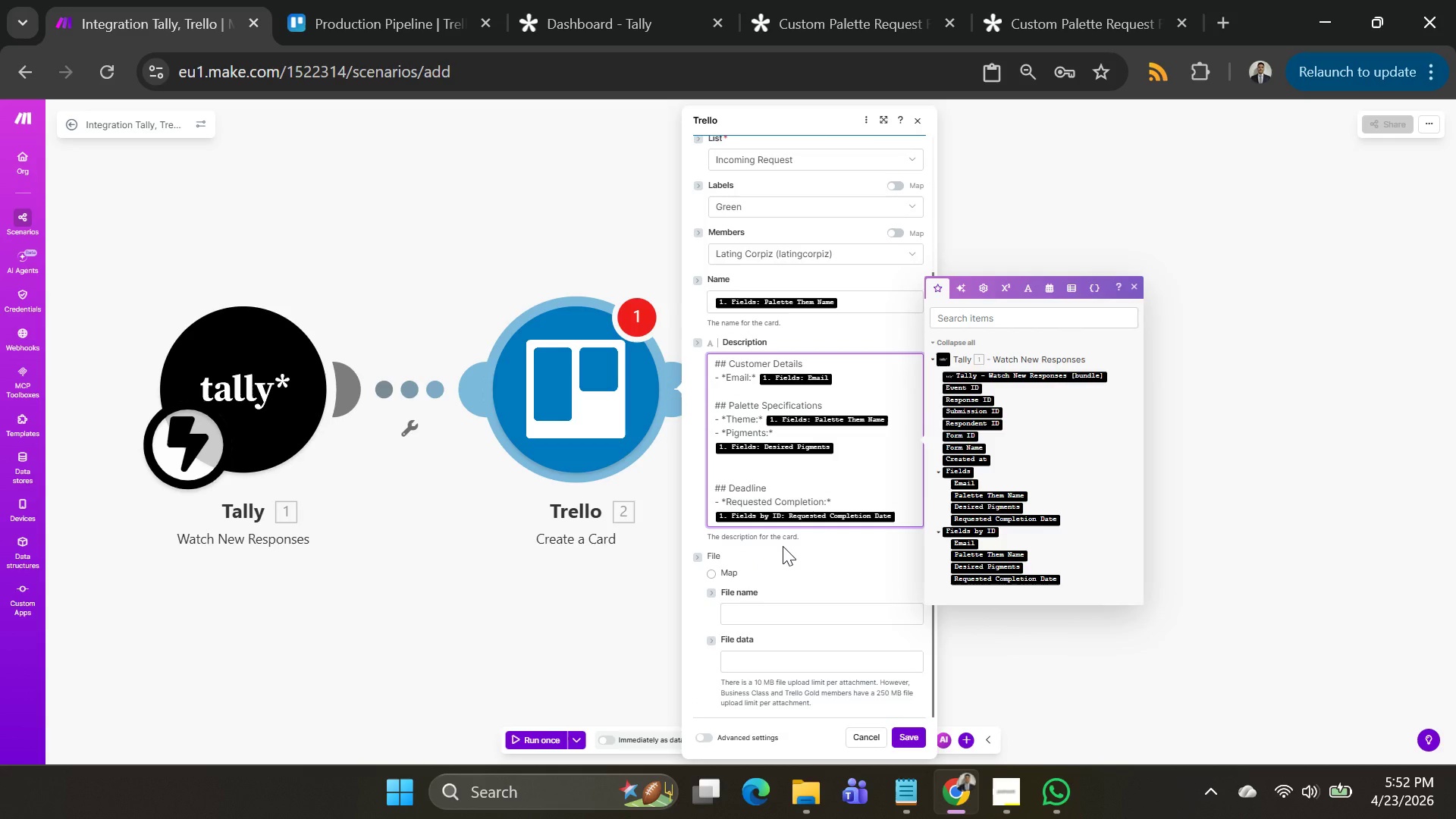 
wait(7.91)
 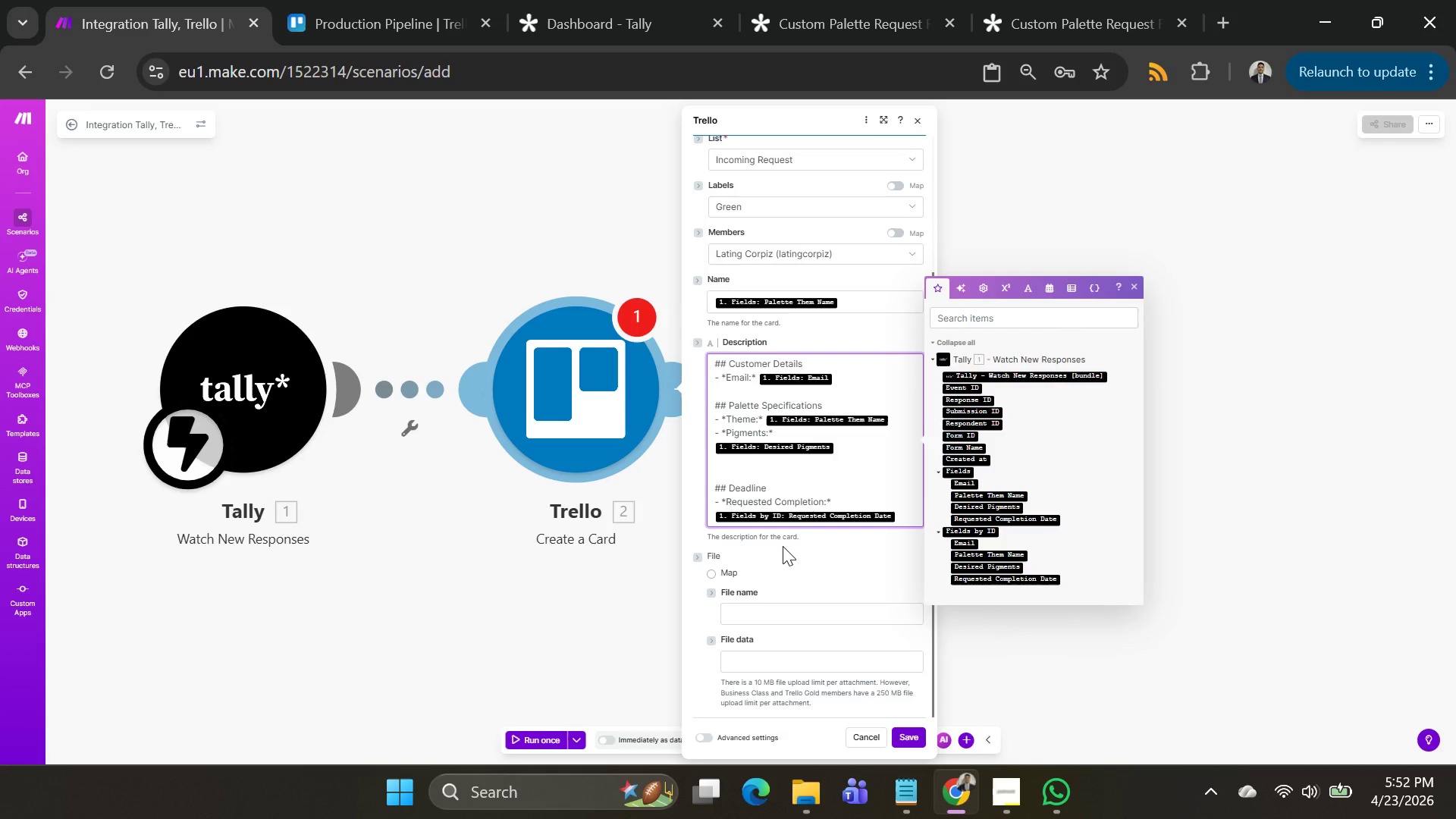 
scroll: coordinate [881, 623], scroll_direction: down, amount: 1.0
 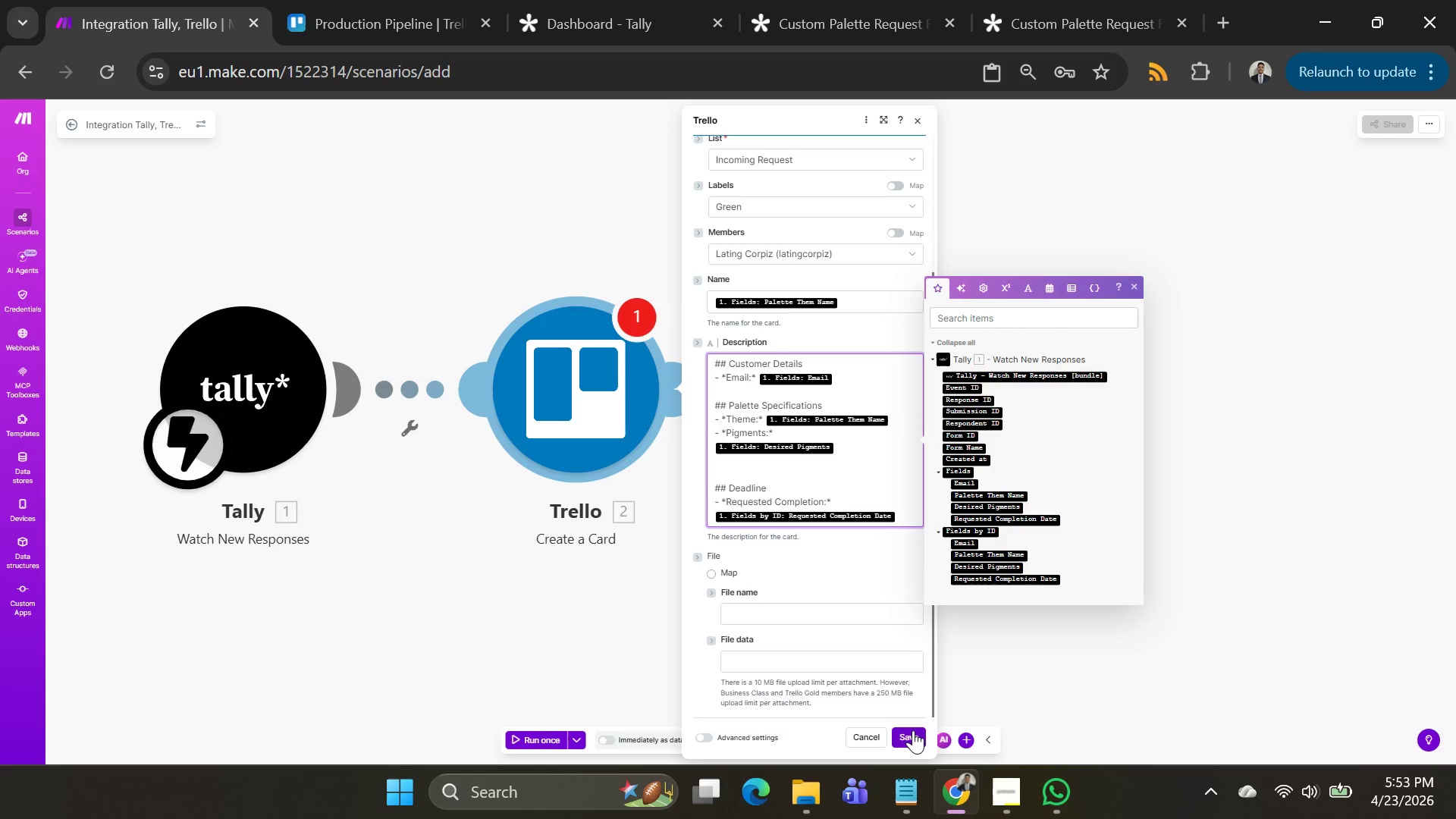 
left_click([913, 730])
 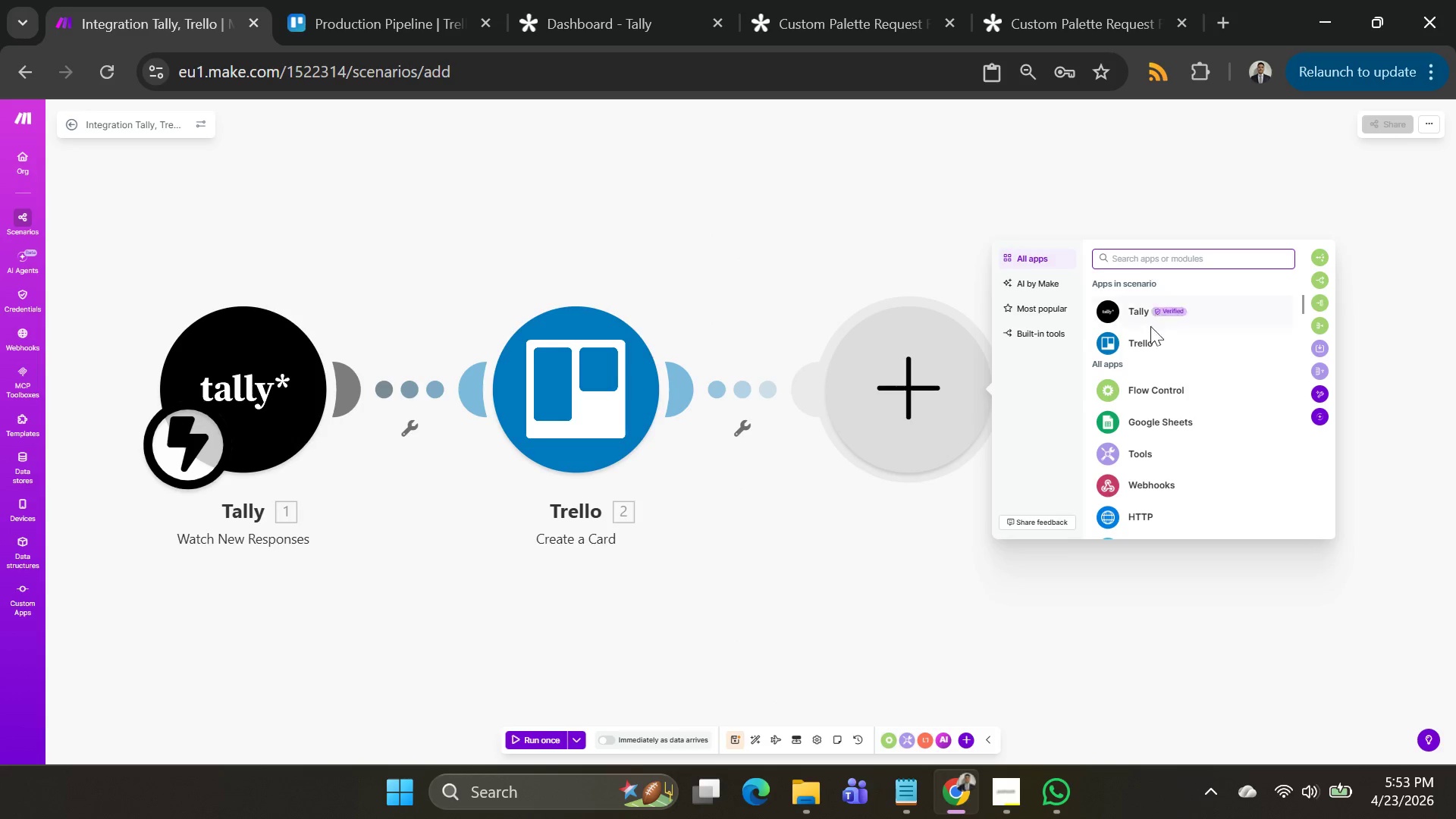 
wait(6.56)
 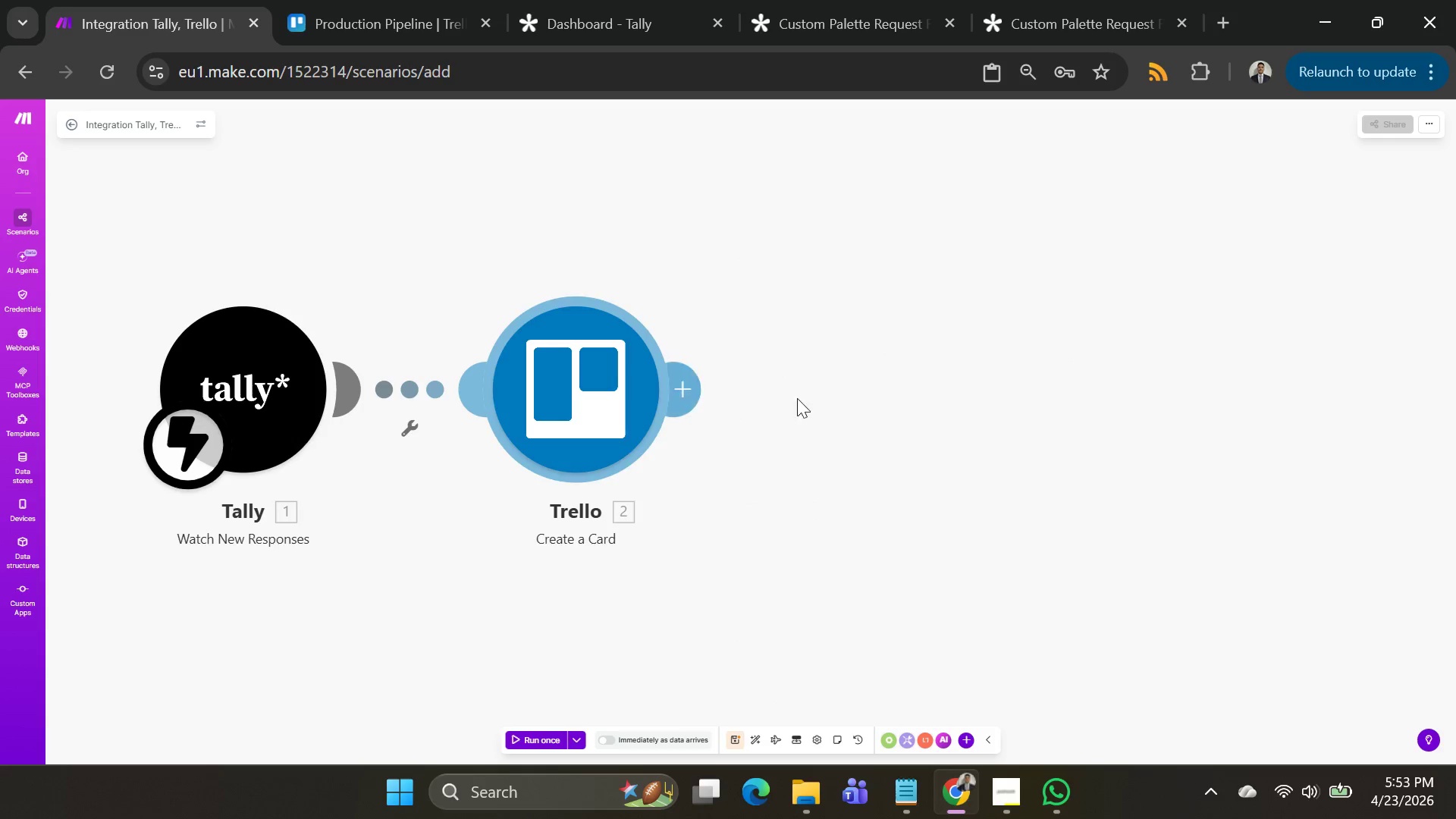 
key(Alt+AltLeft)
 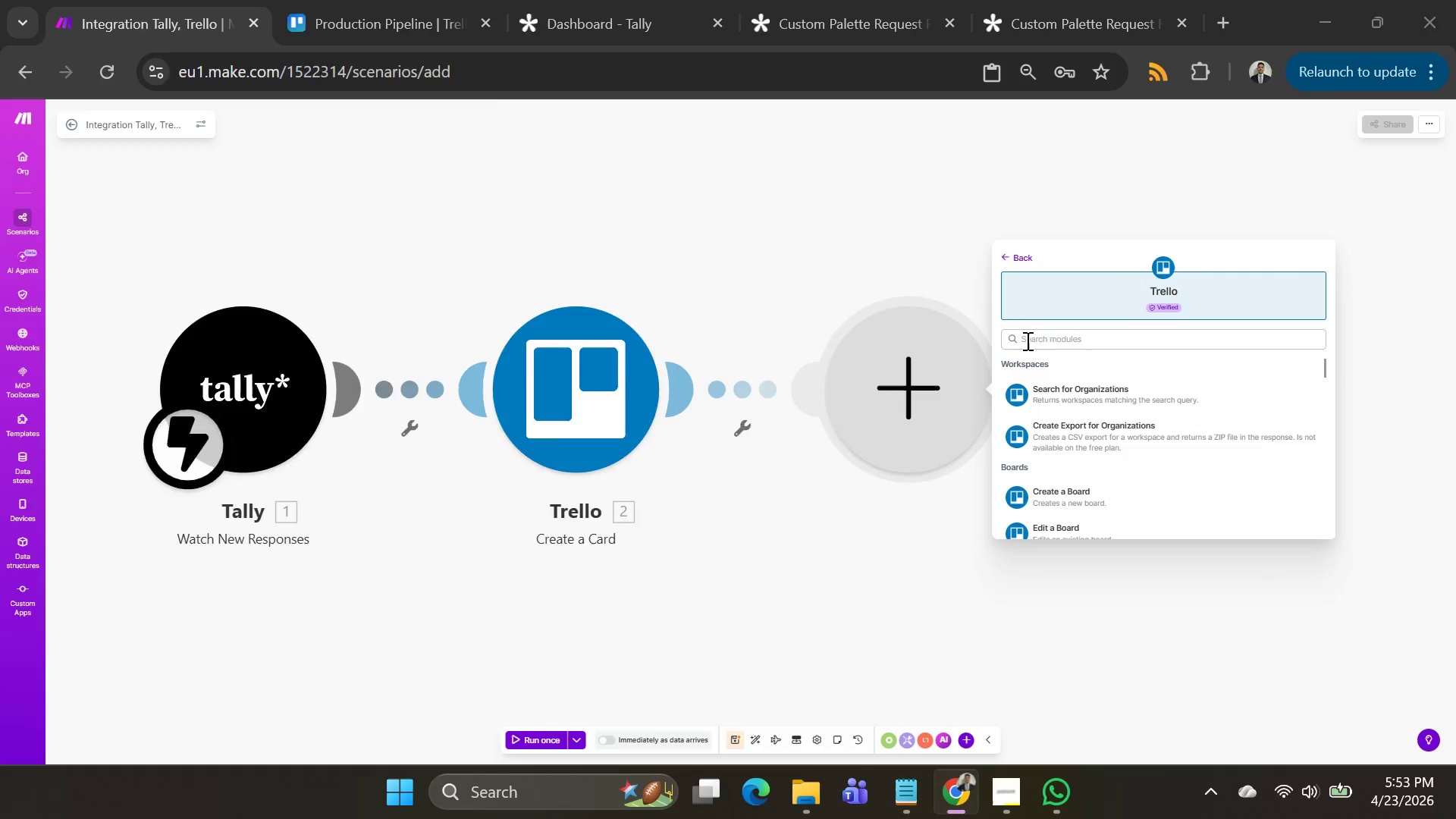 
key(Alt+Tab)
 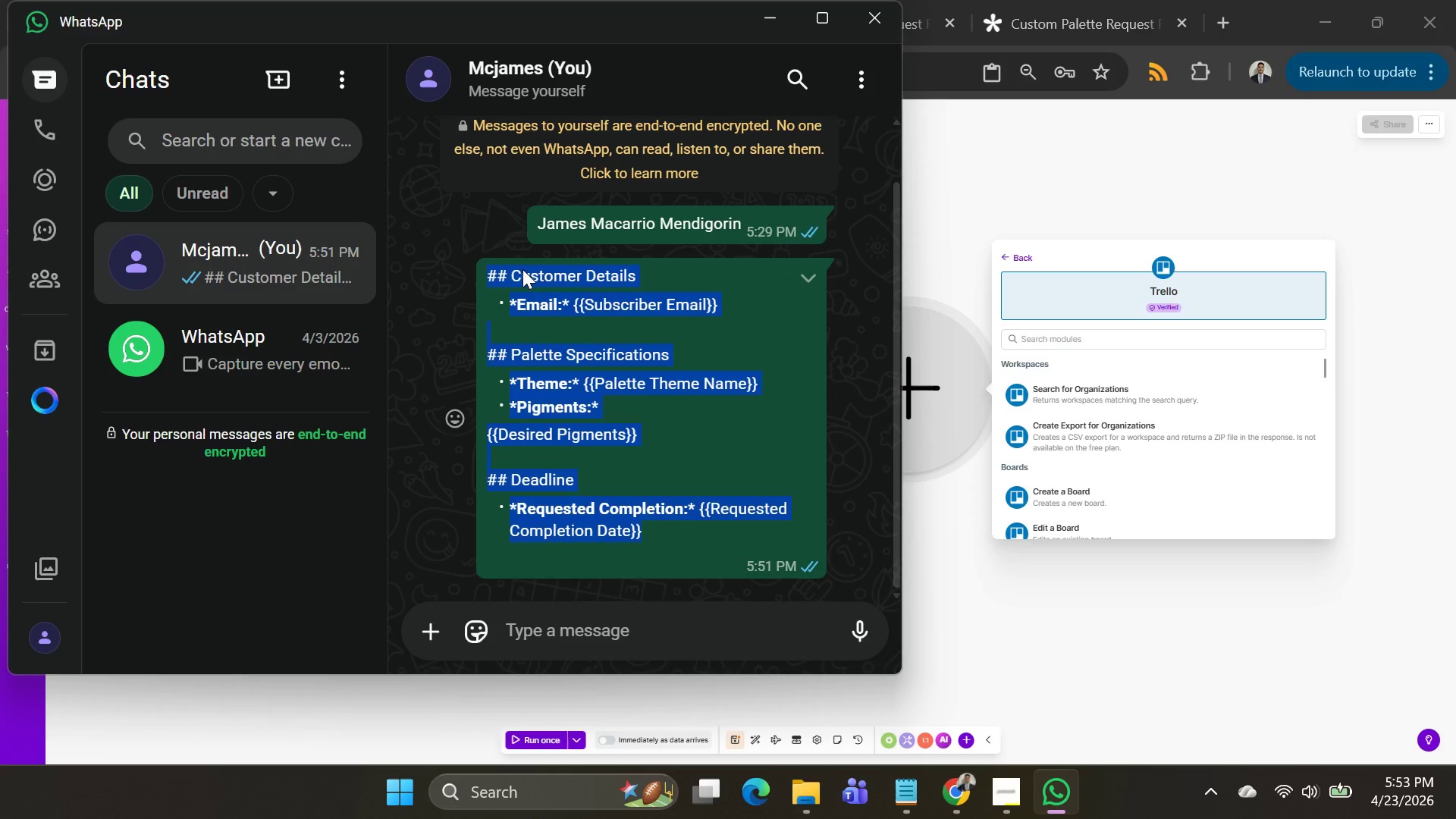 
key(Alt+AltLeft)
 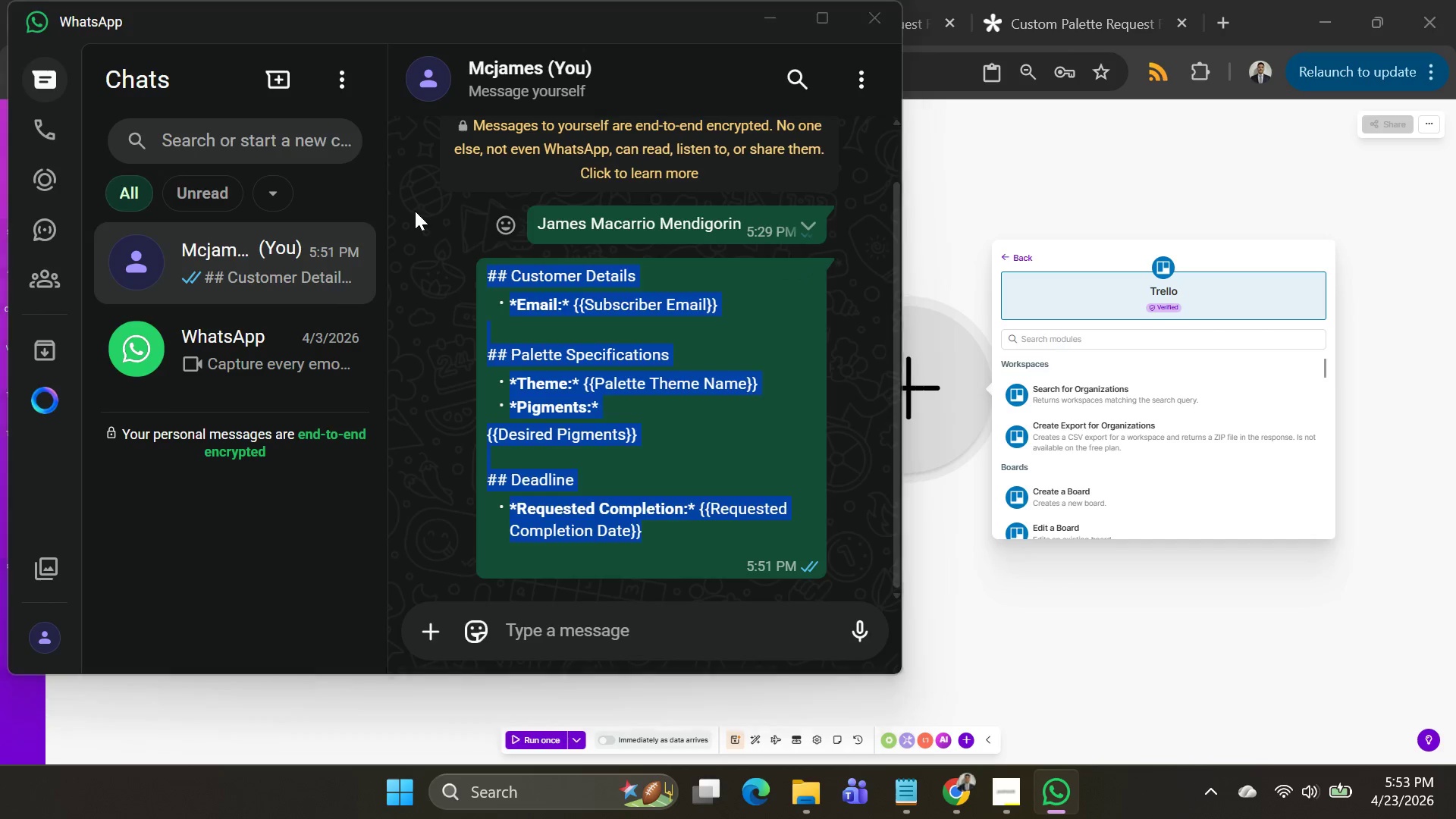 
key(Alt+Tab)
 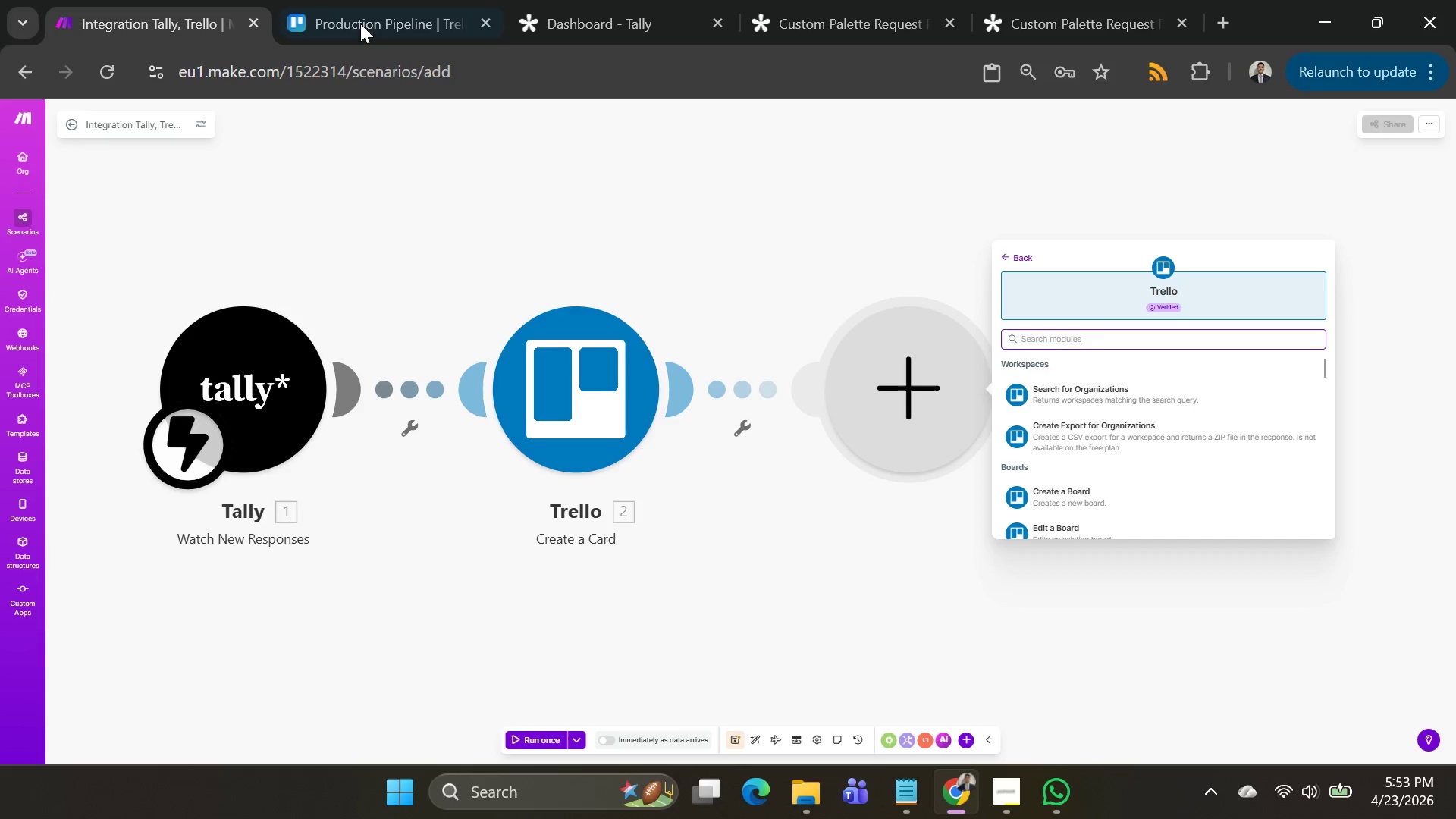 
left_click([360, 20])
 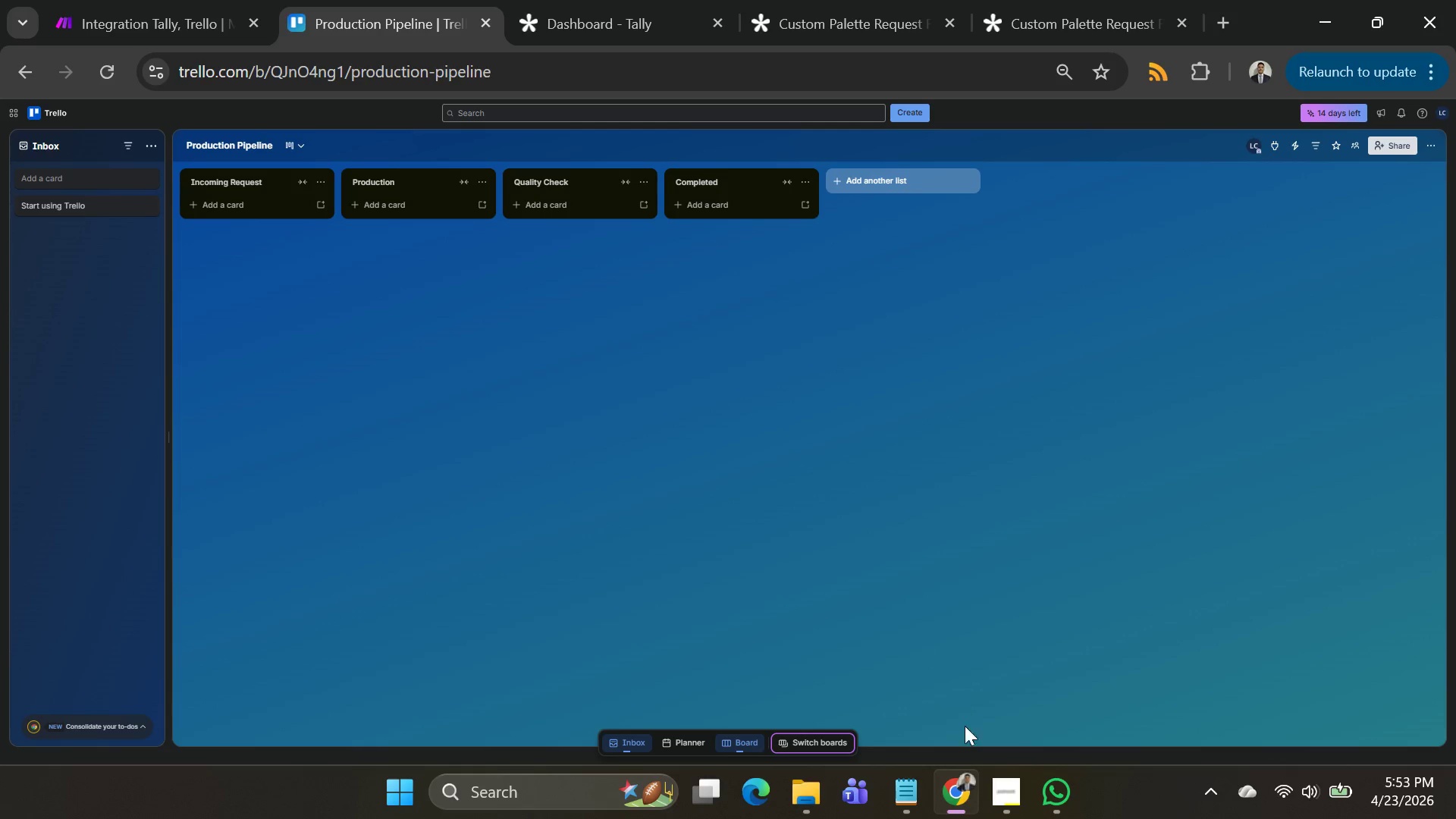 
key(Alt+AltLeft)
 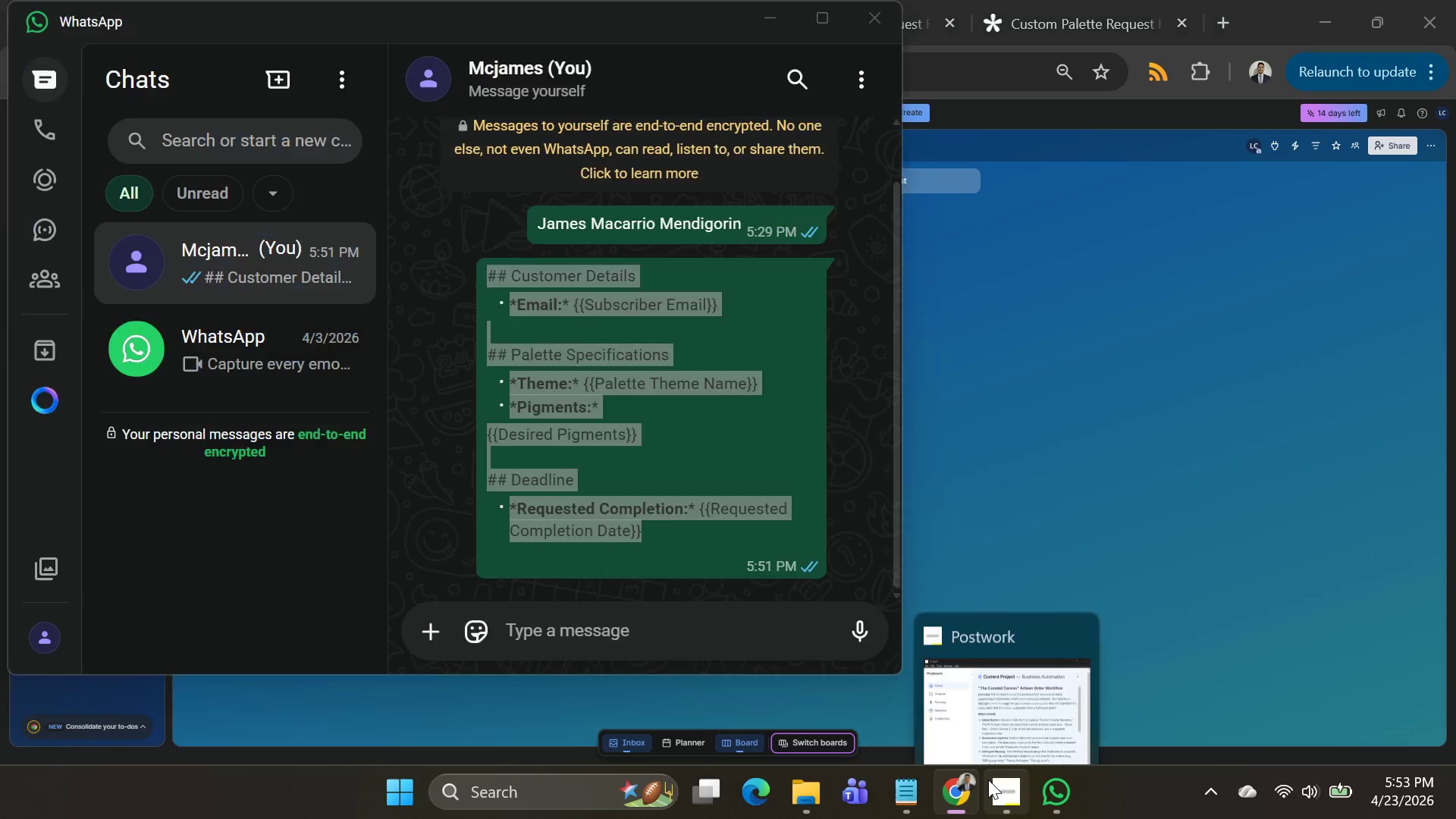 
key(Alt+Tab)
 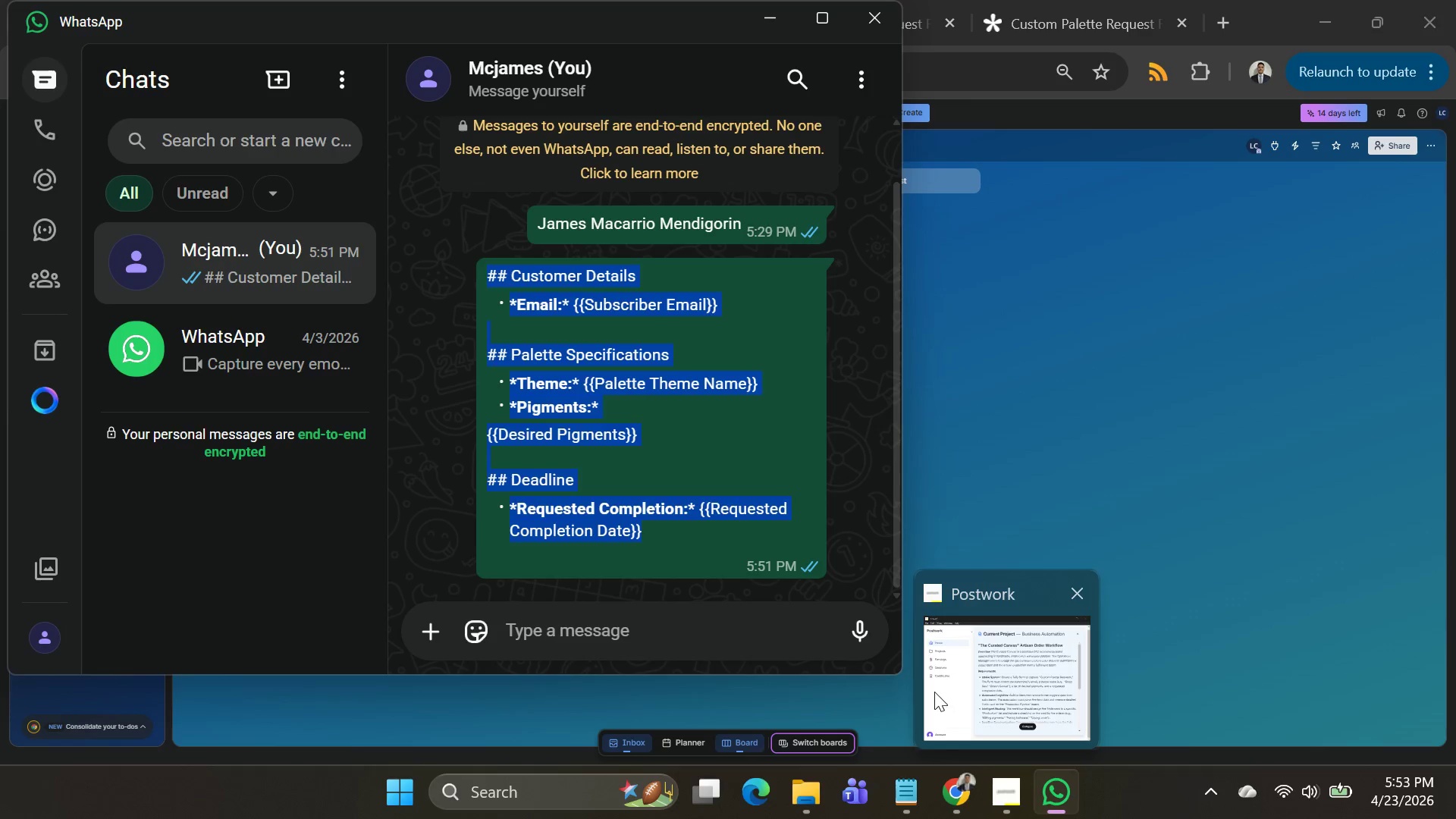 
key(Alt+AltLeft)
 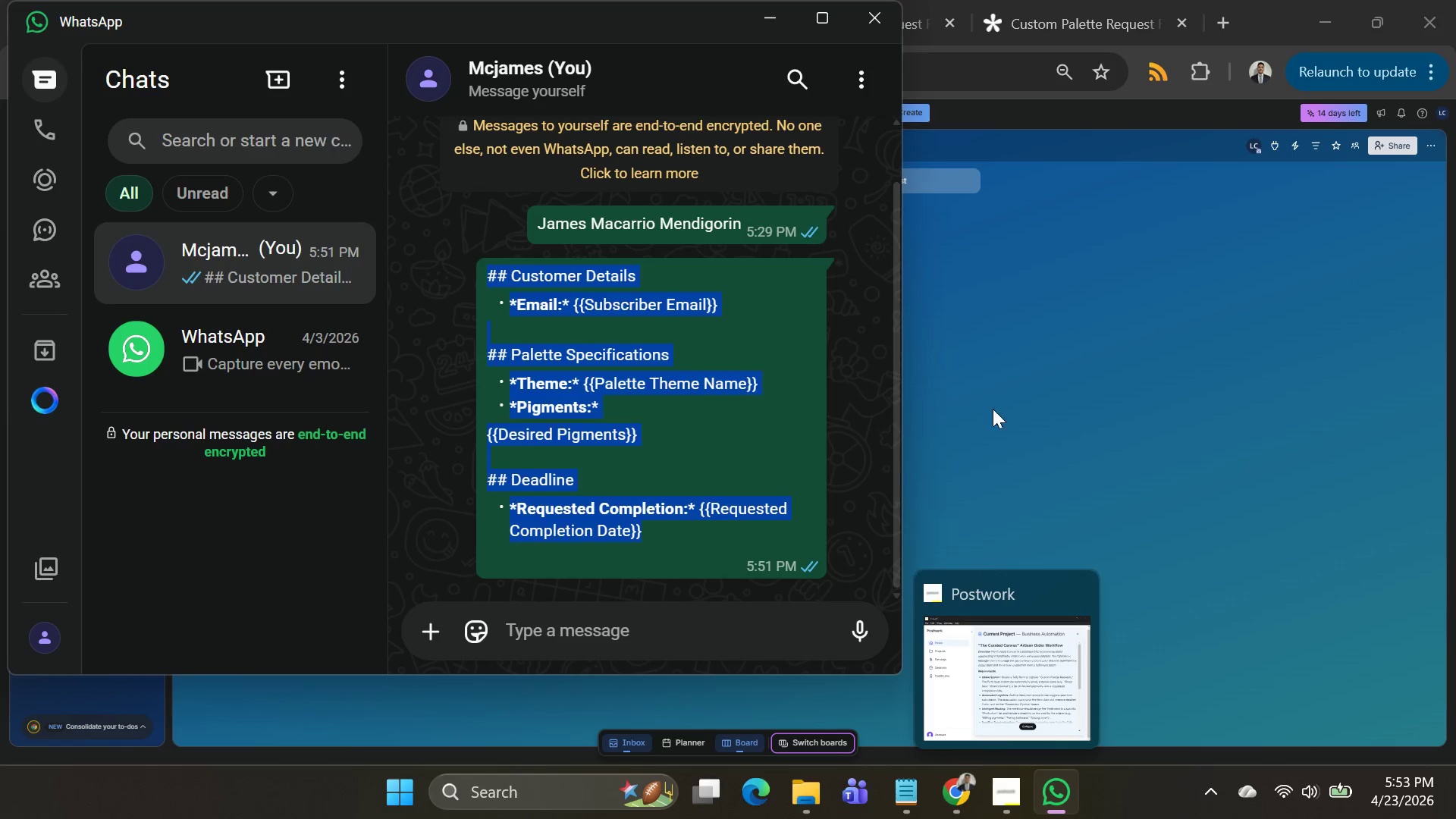 
left_click([993, 409])
 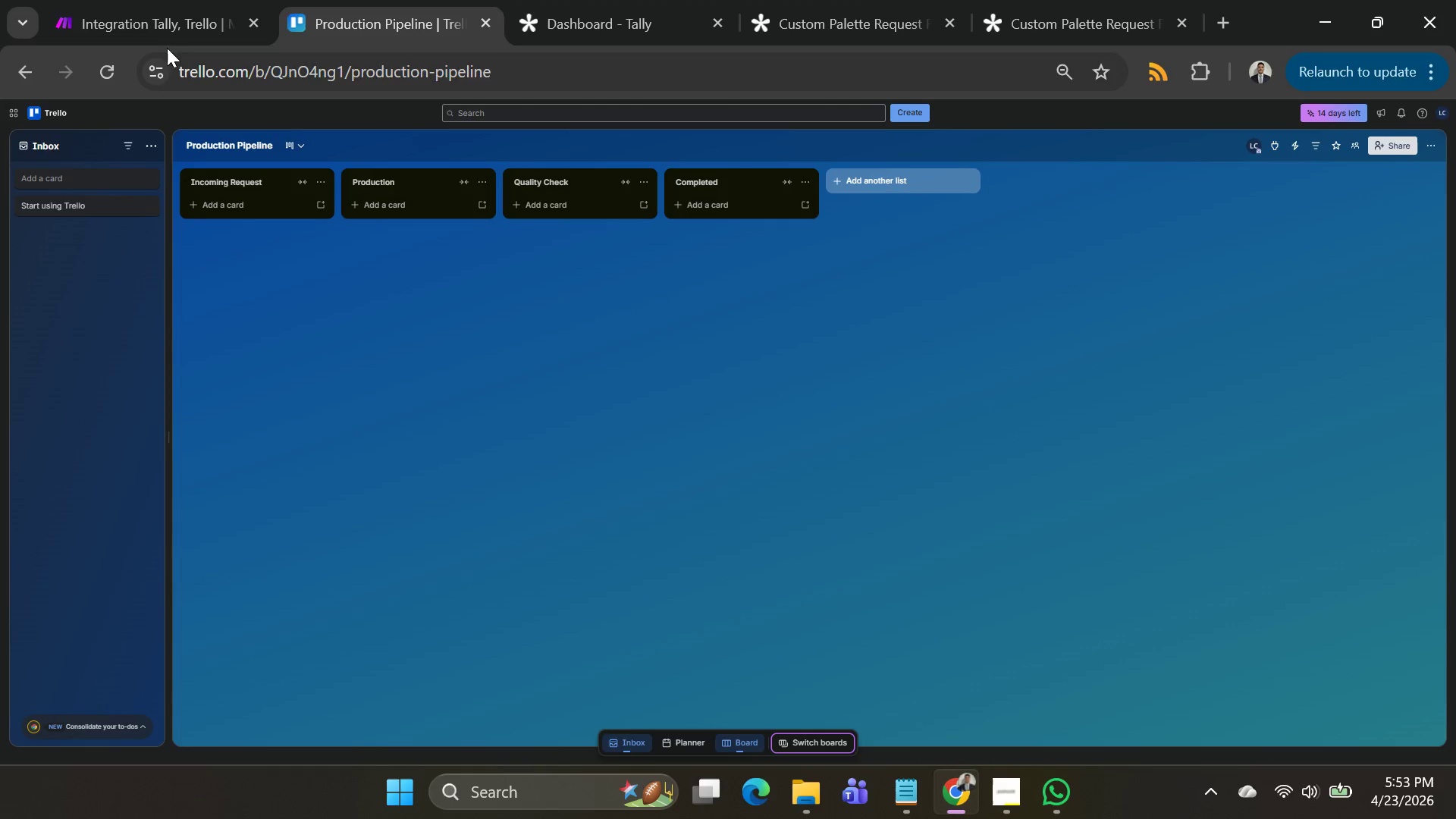 
left_click([108, 20])
 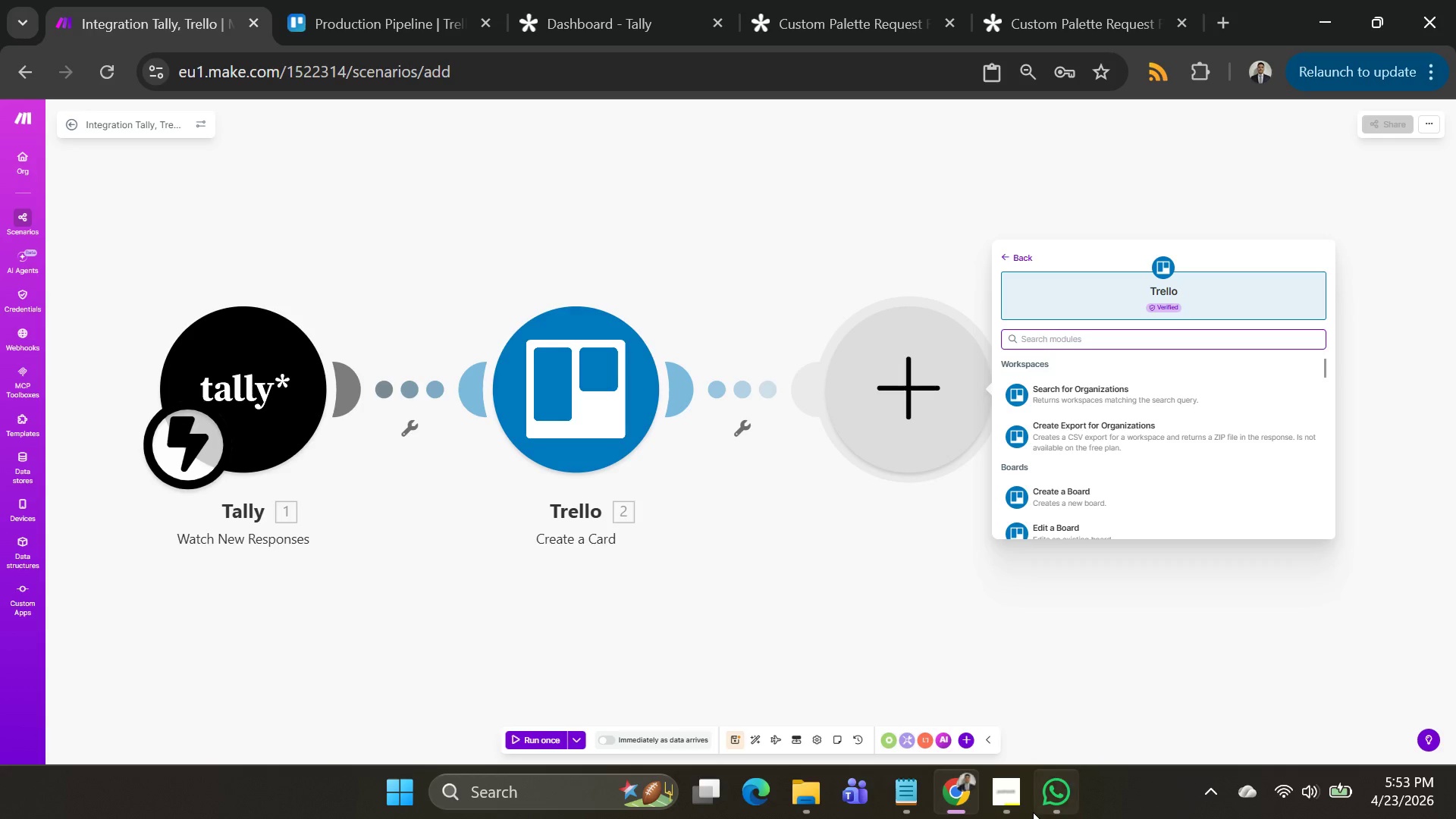 
left_click([999, 802])